 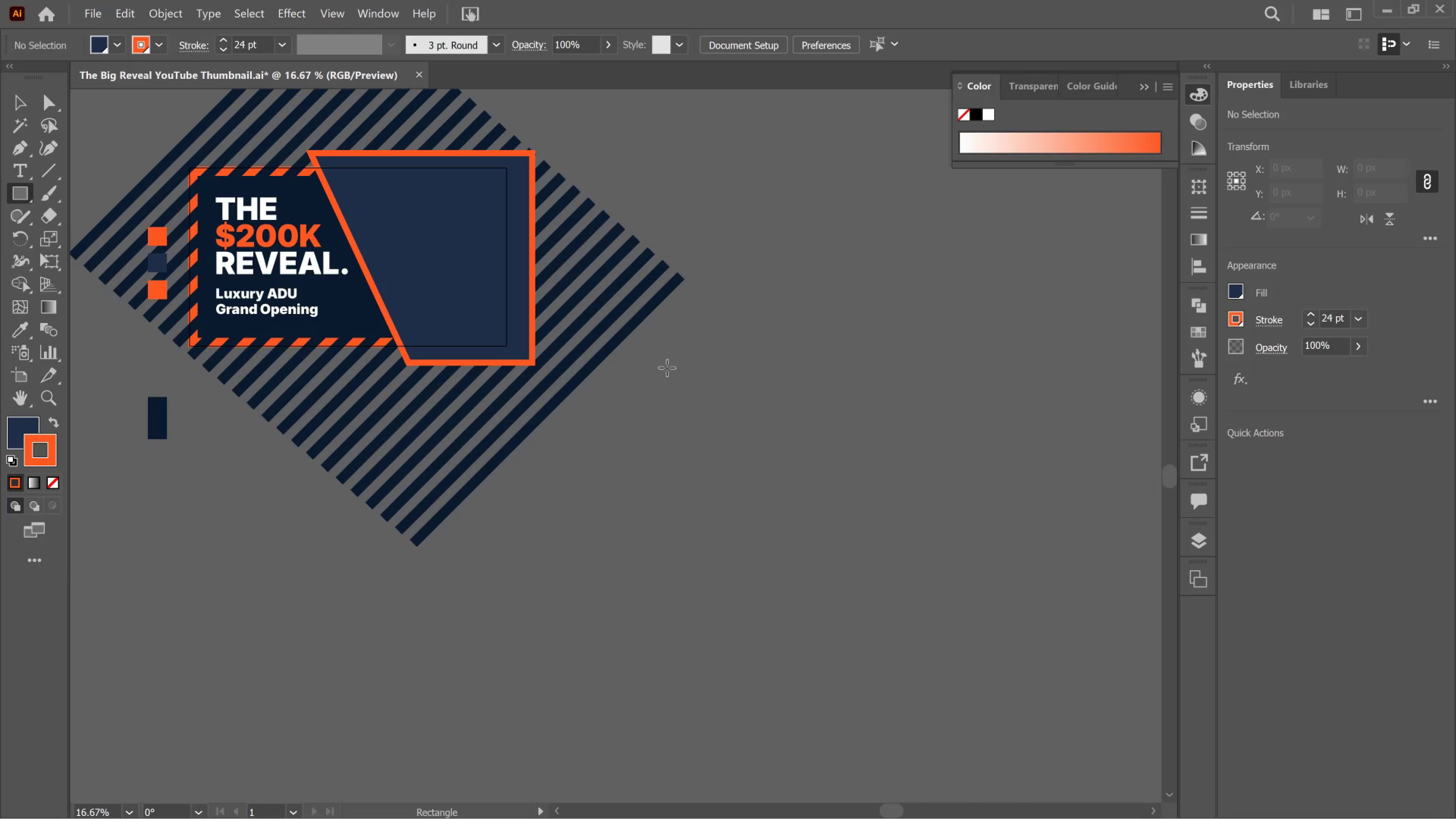 
left_click_drag(start_coordinate=[659, 361], to_coordinate=[722, 392])
 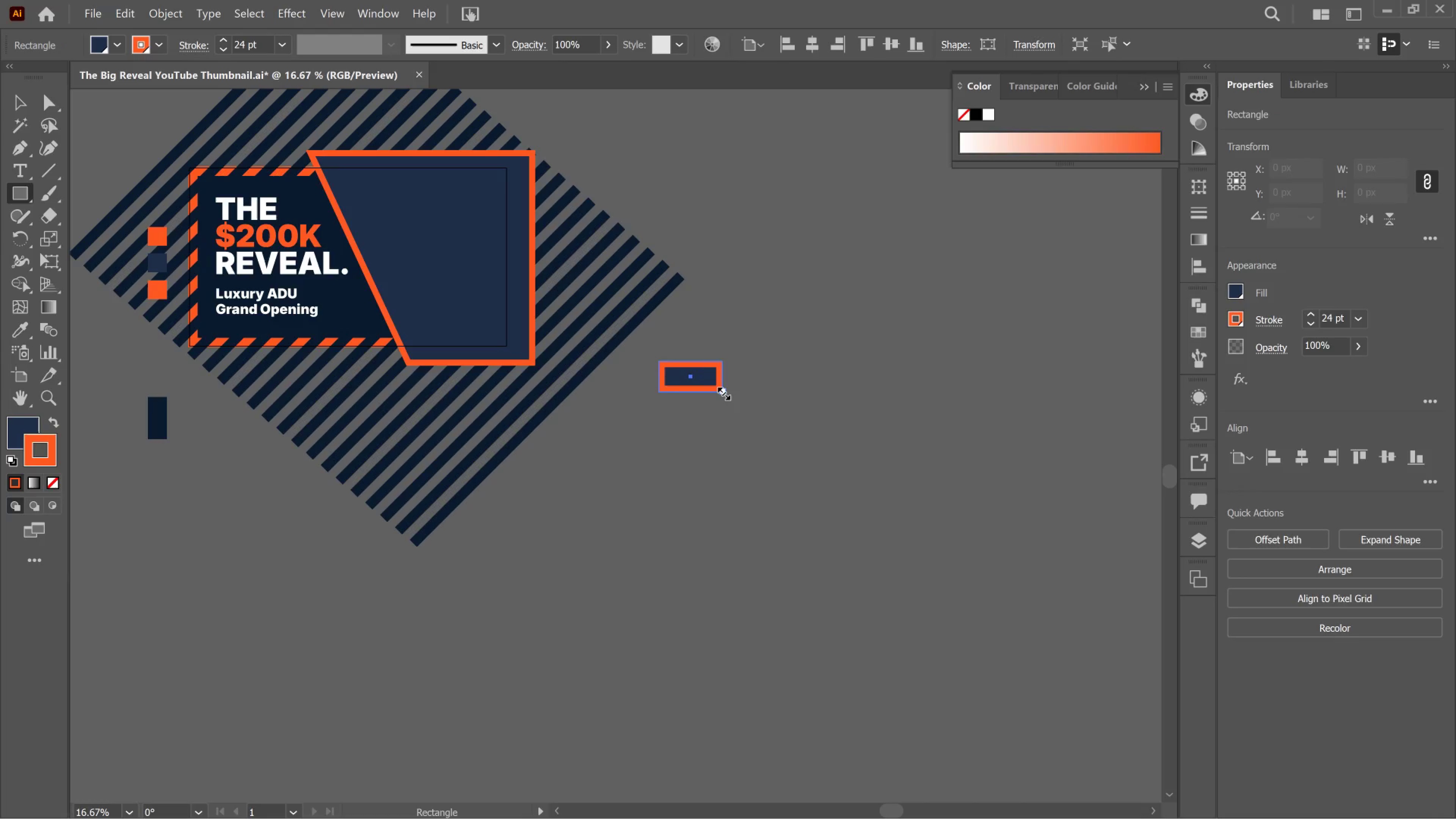 
left_click([722, 392])
 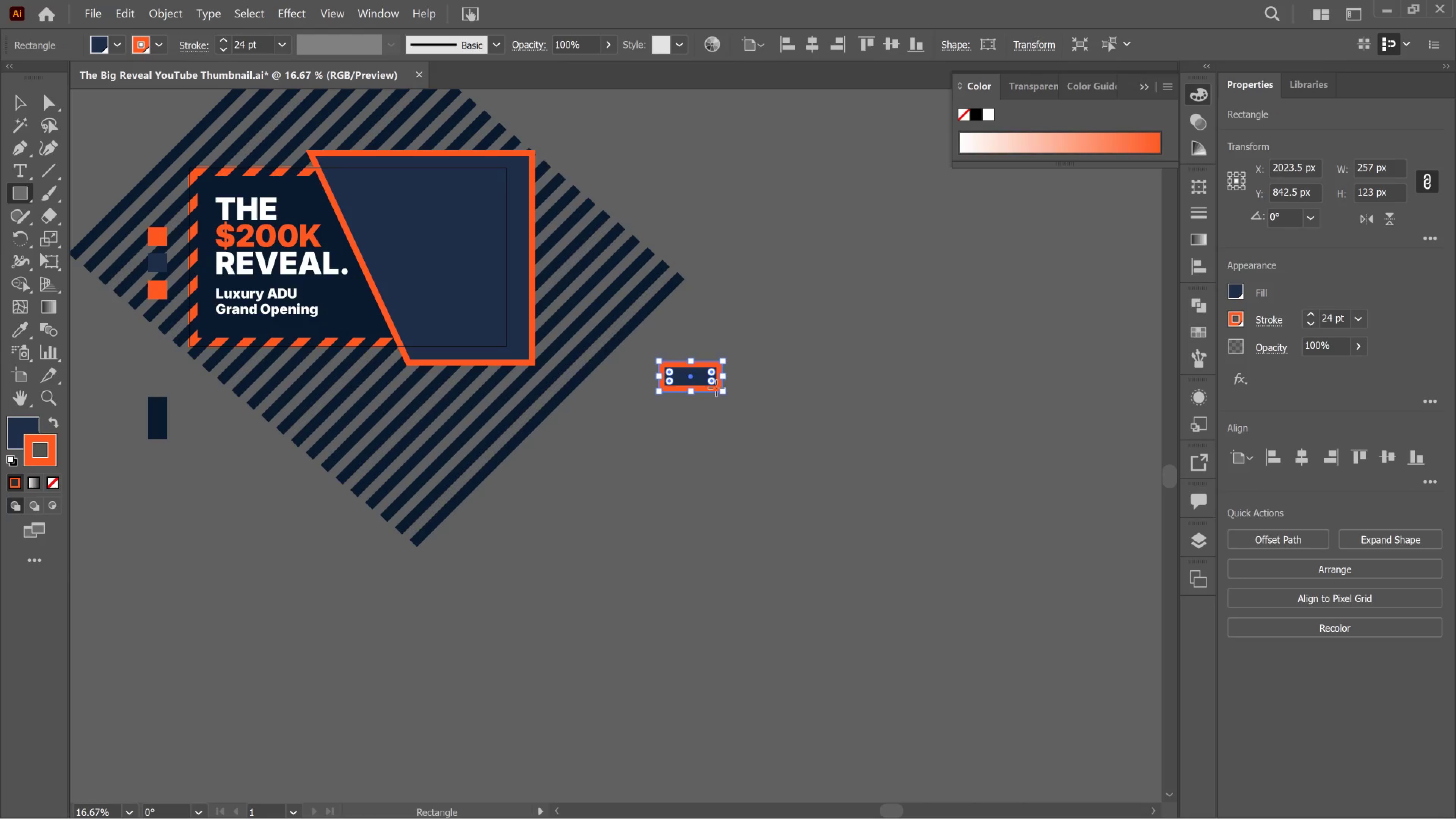 
key(Control+Z)
 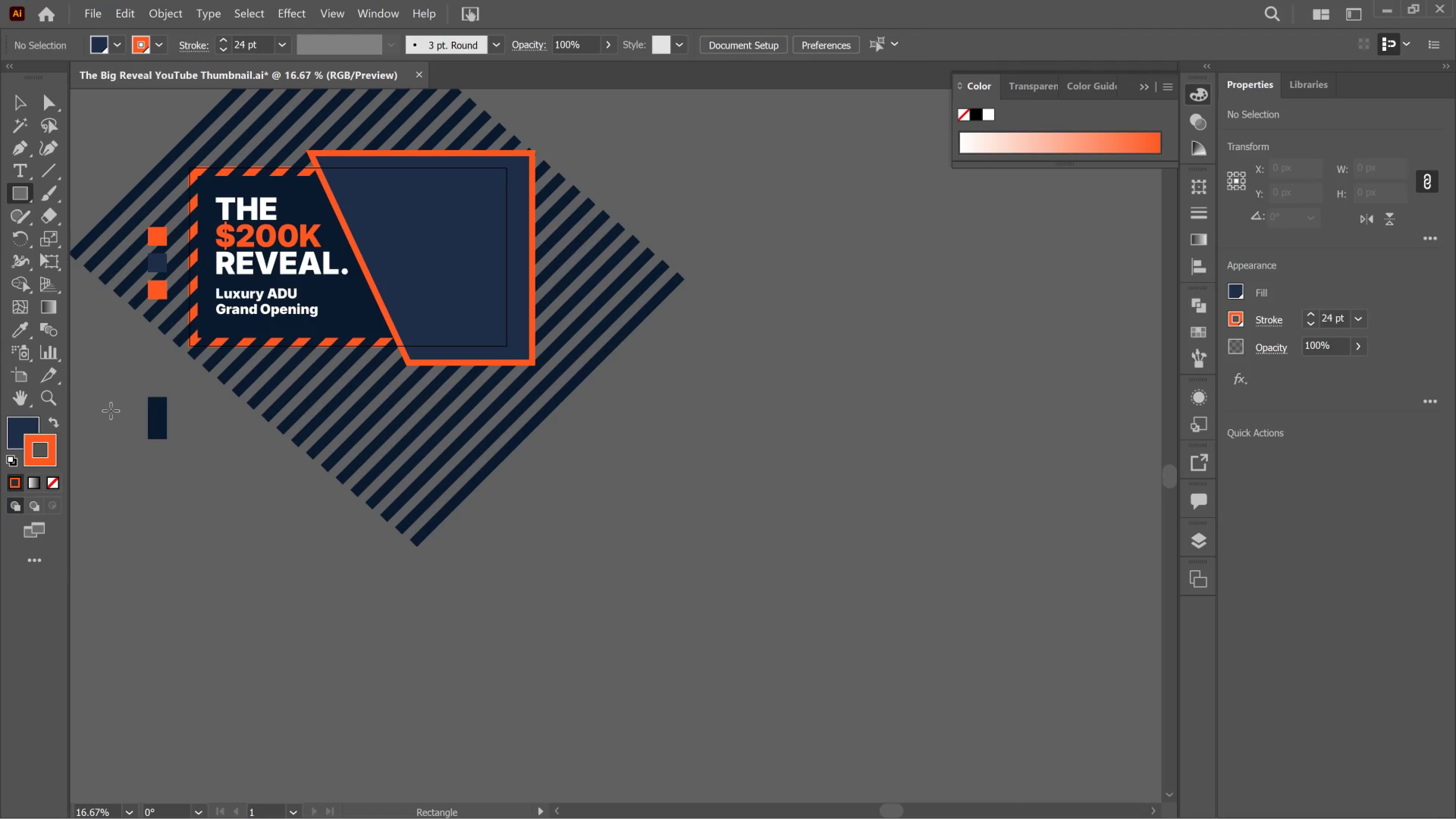 
key(V)
 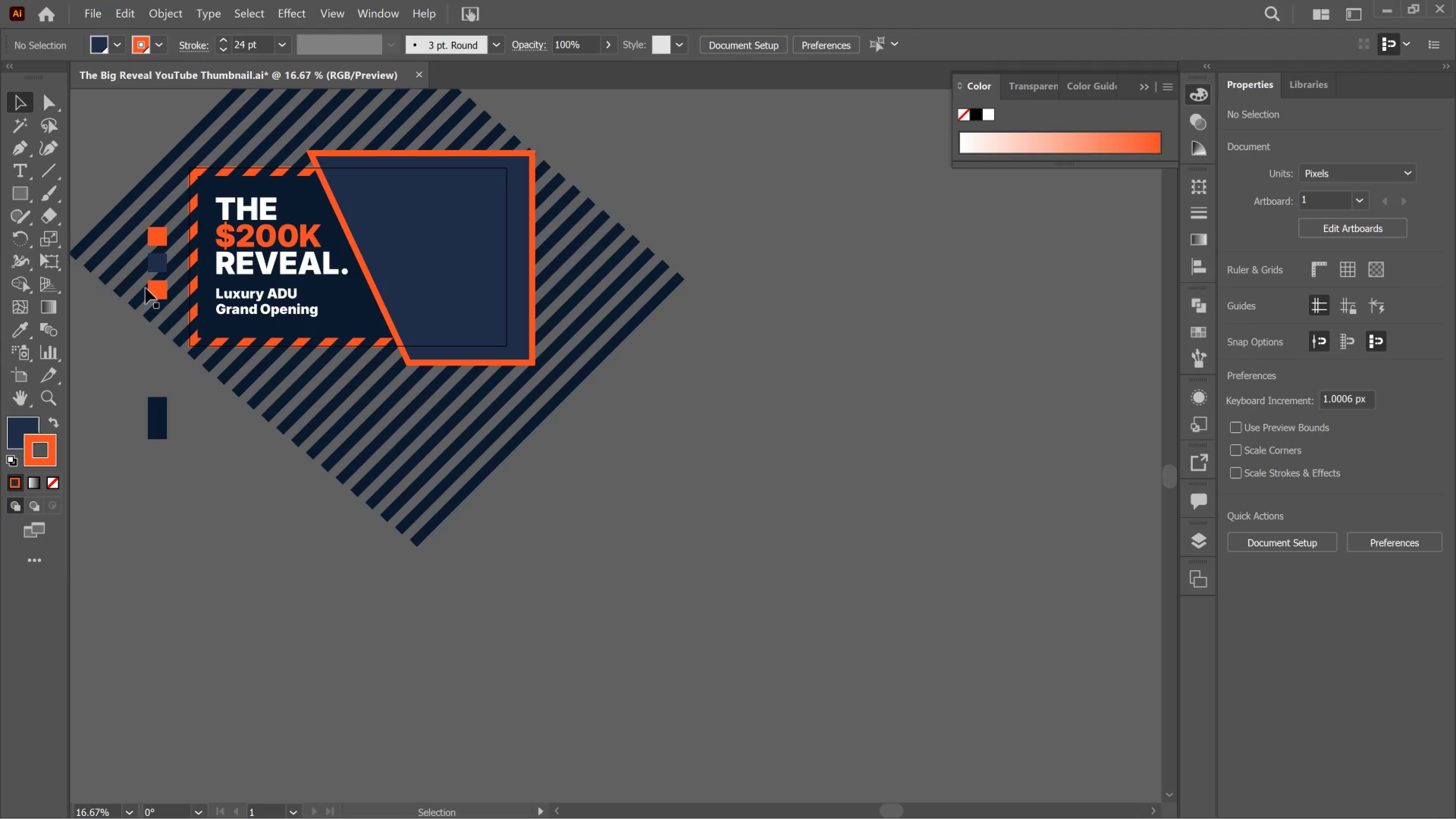 
left_click([151, 288])
 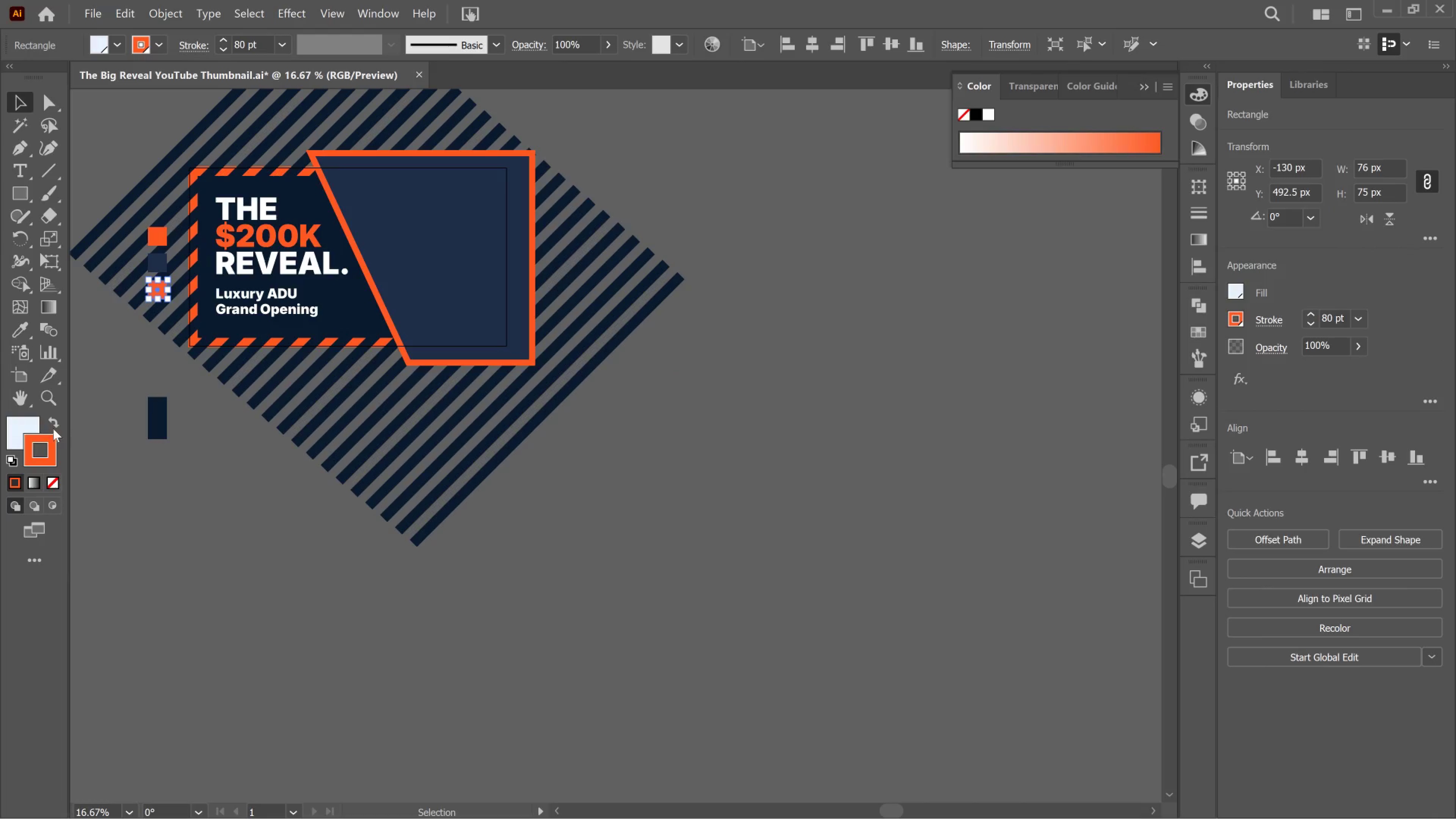 
left_click([47, 426])
 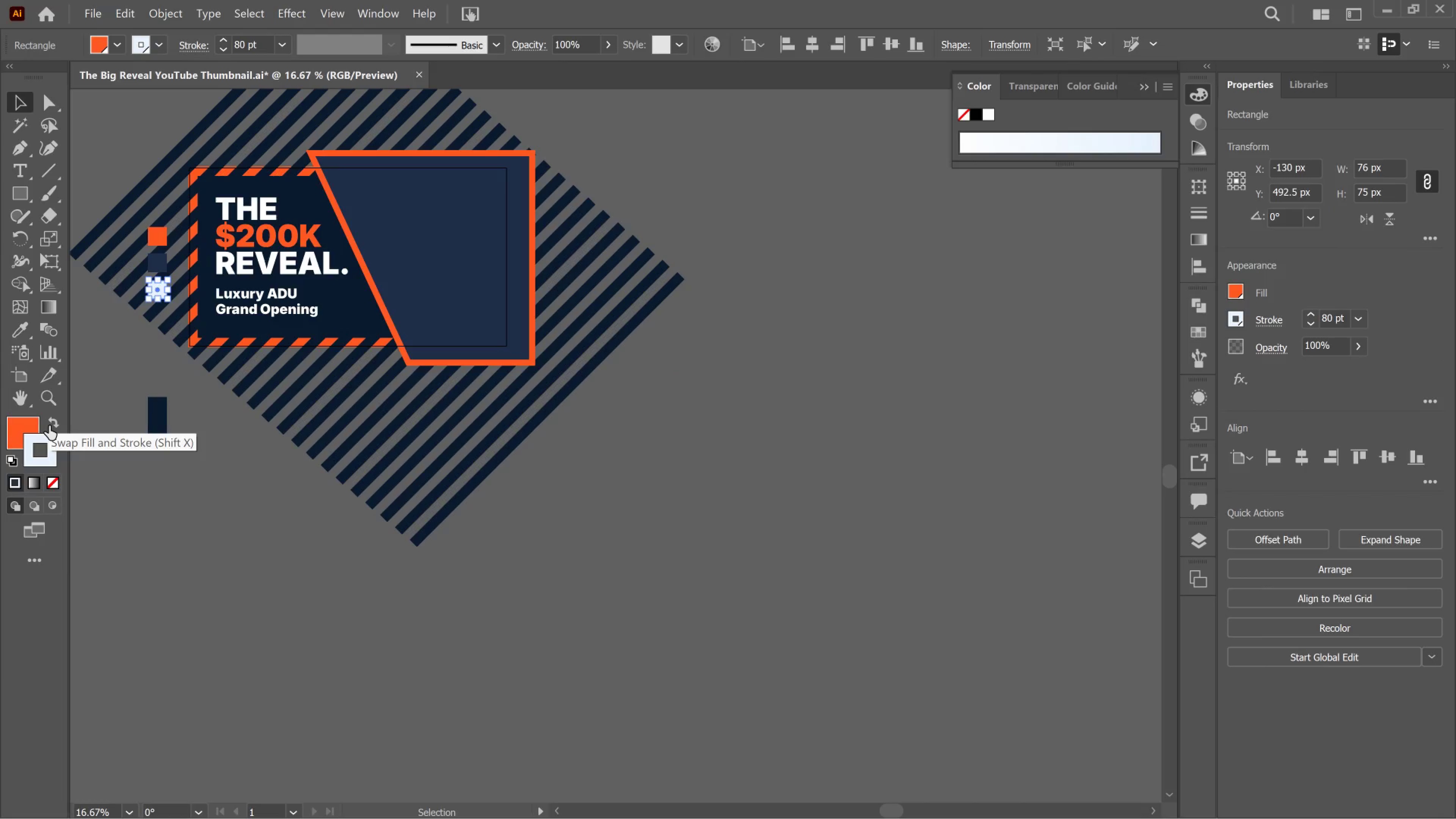 
key(Control+Z)
 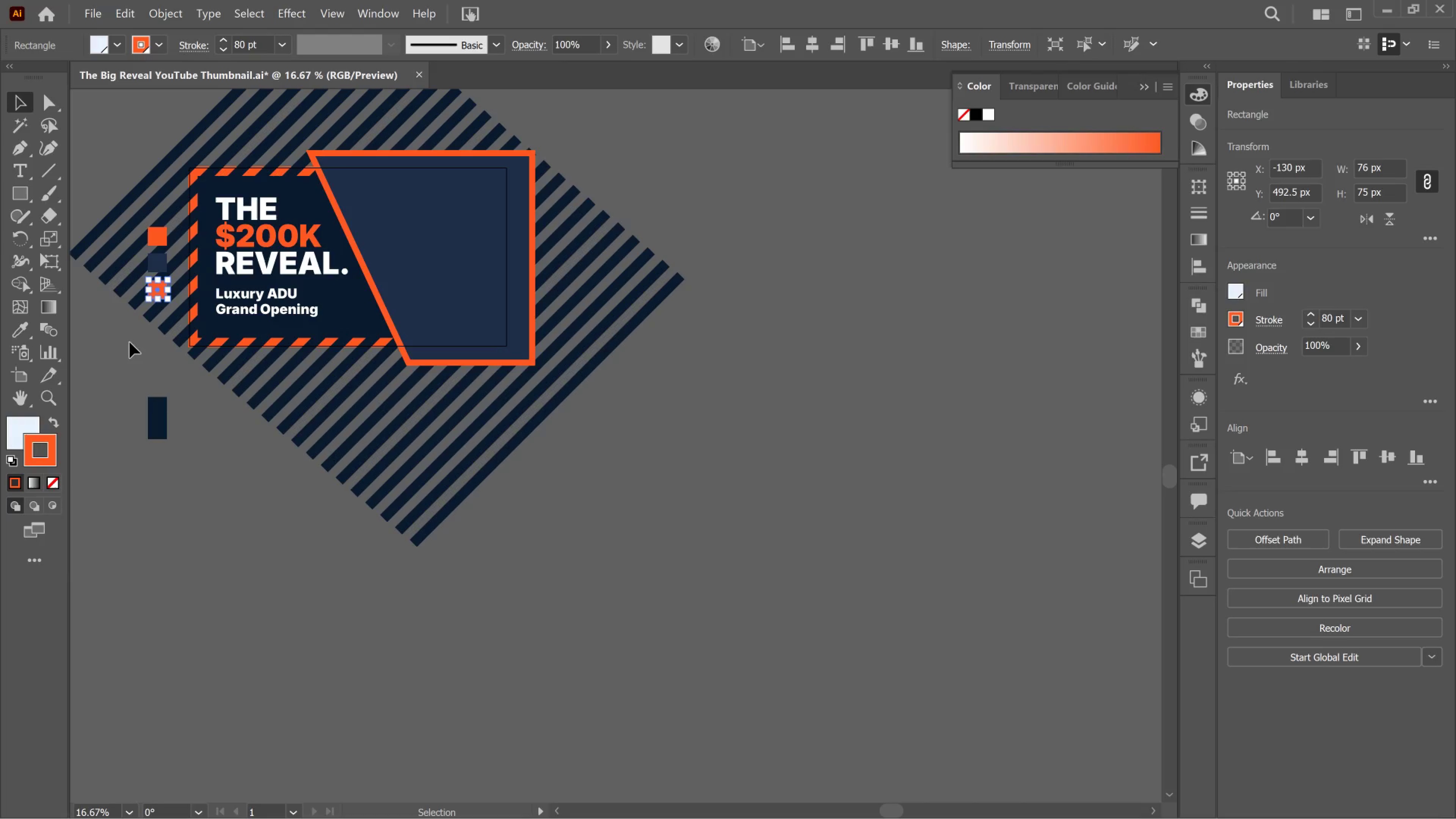 
key(Control+Z)
 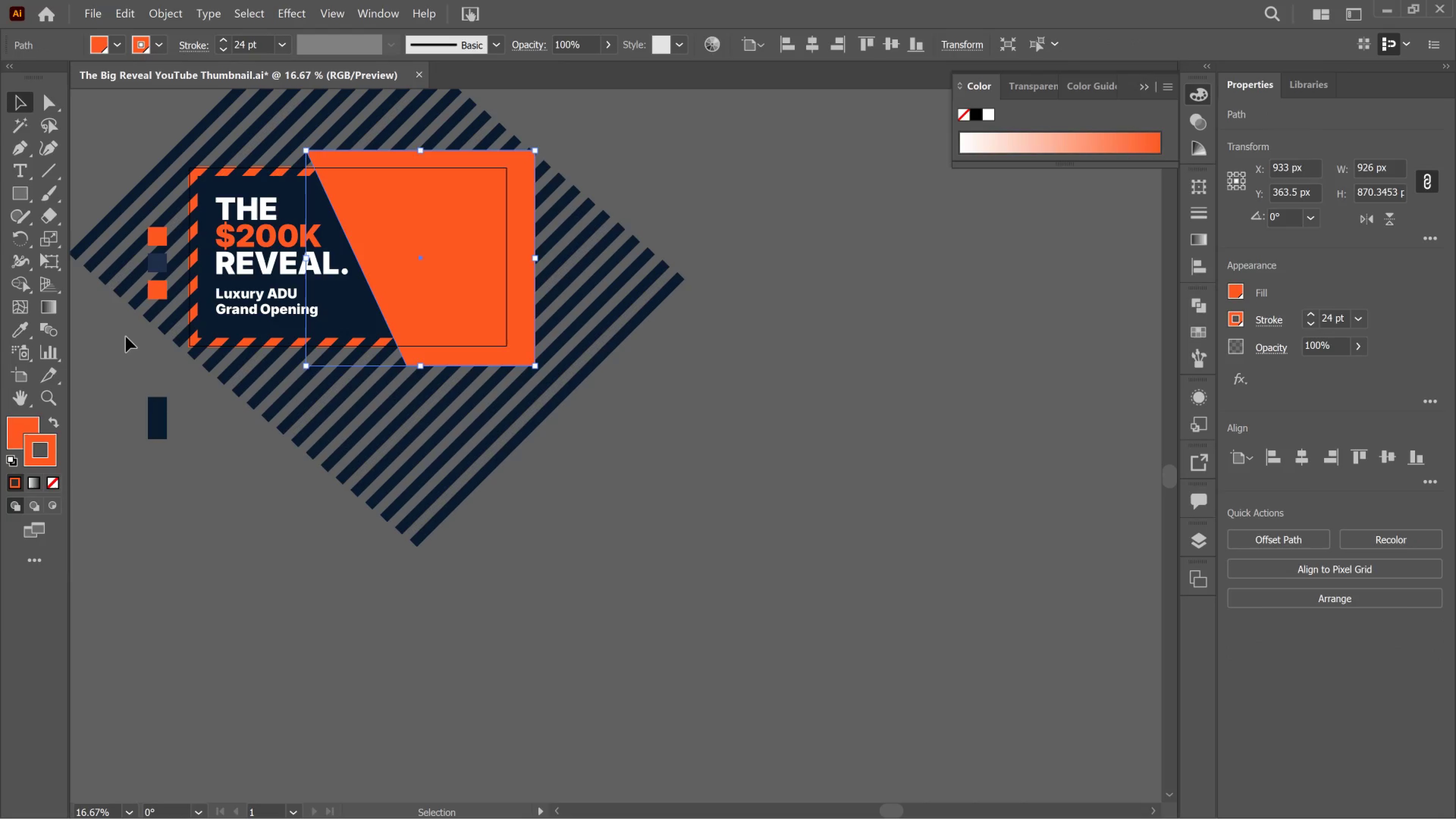 
left_click([126, 337])
 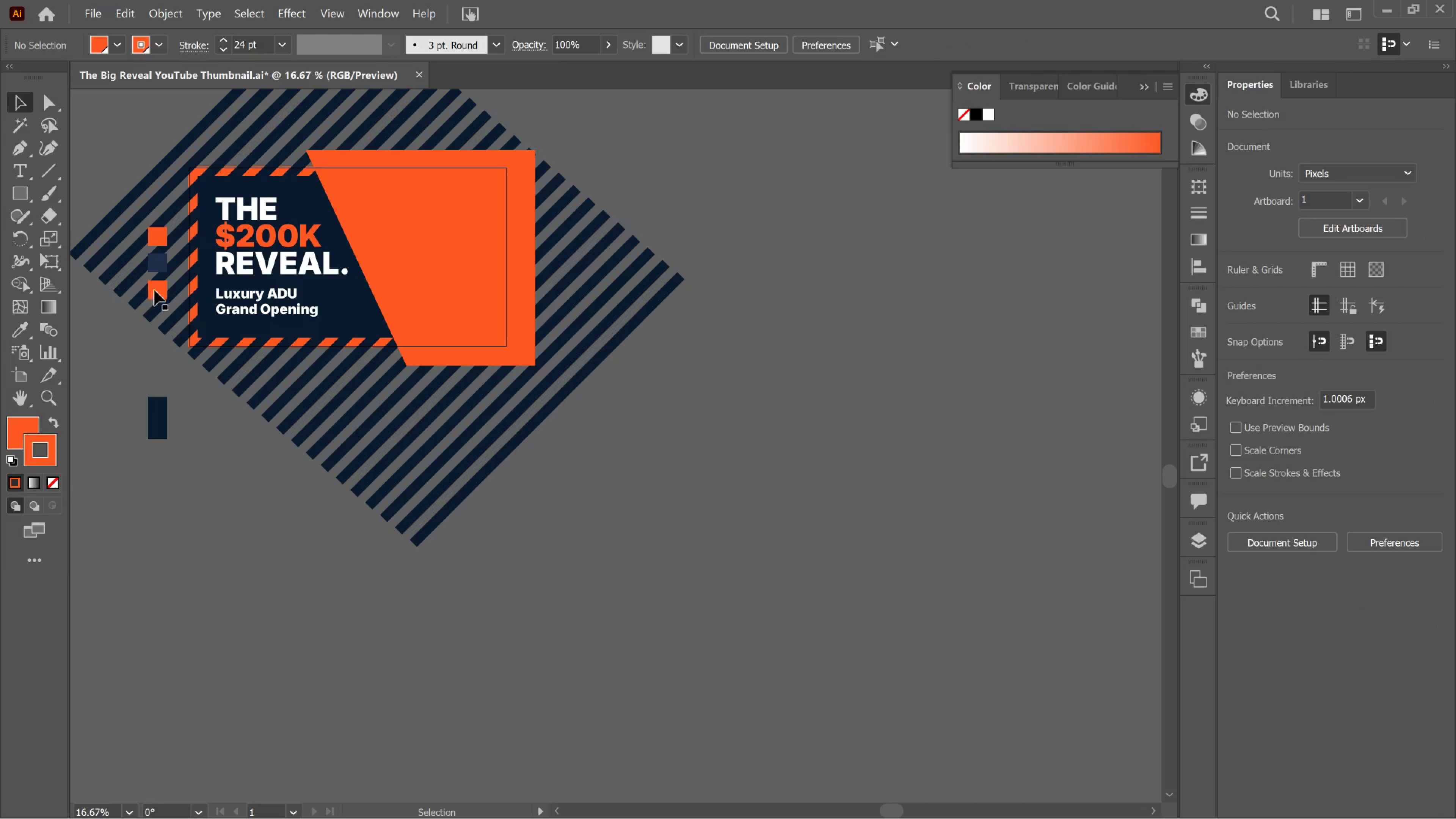 
left_click([154, 290])
 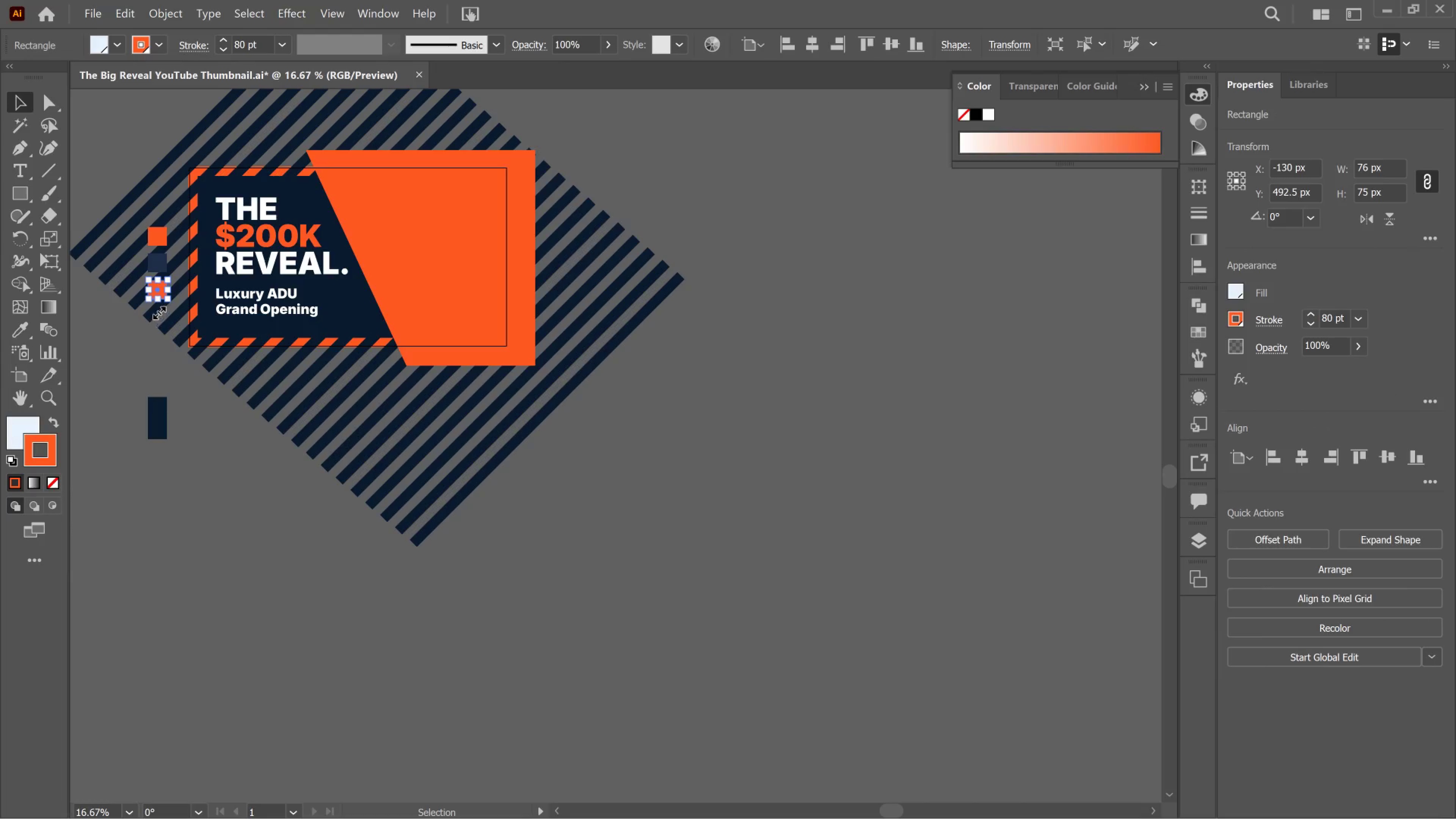 
hold_key(key=AltLeft, duration=0.82)
scroll: coordinate [142, 286], scroll_direction: up, amount: 6.0
 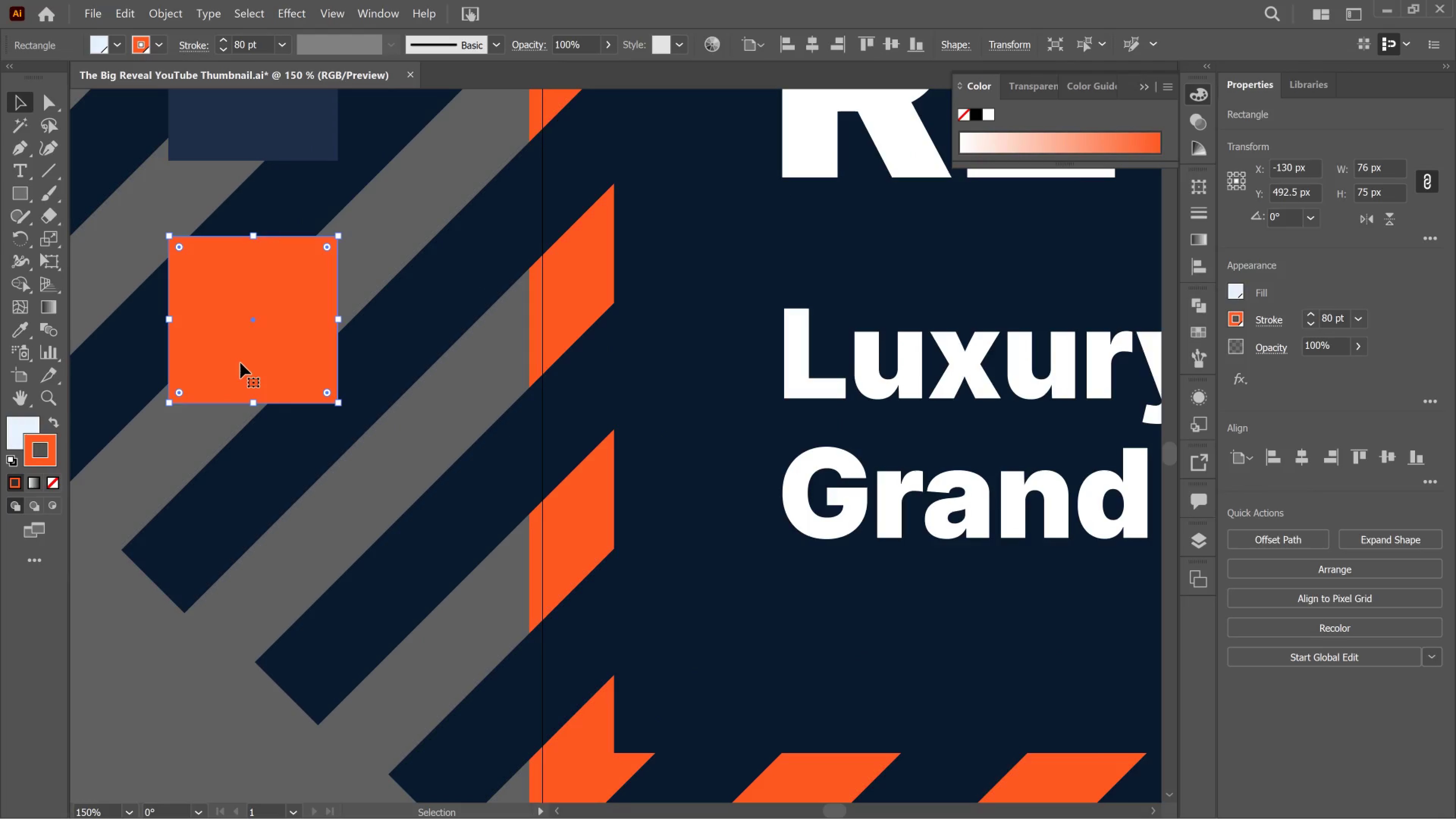 
hold_key(key=AltLeft, duration=0.61)
scroll: coordinate [245, 372], scroll_direction: down, amount: 10.0
 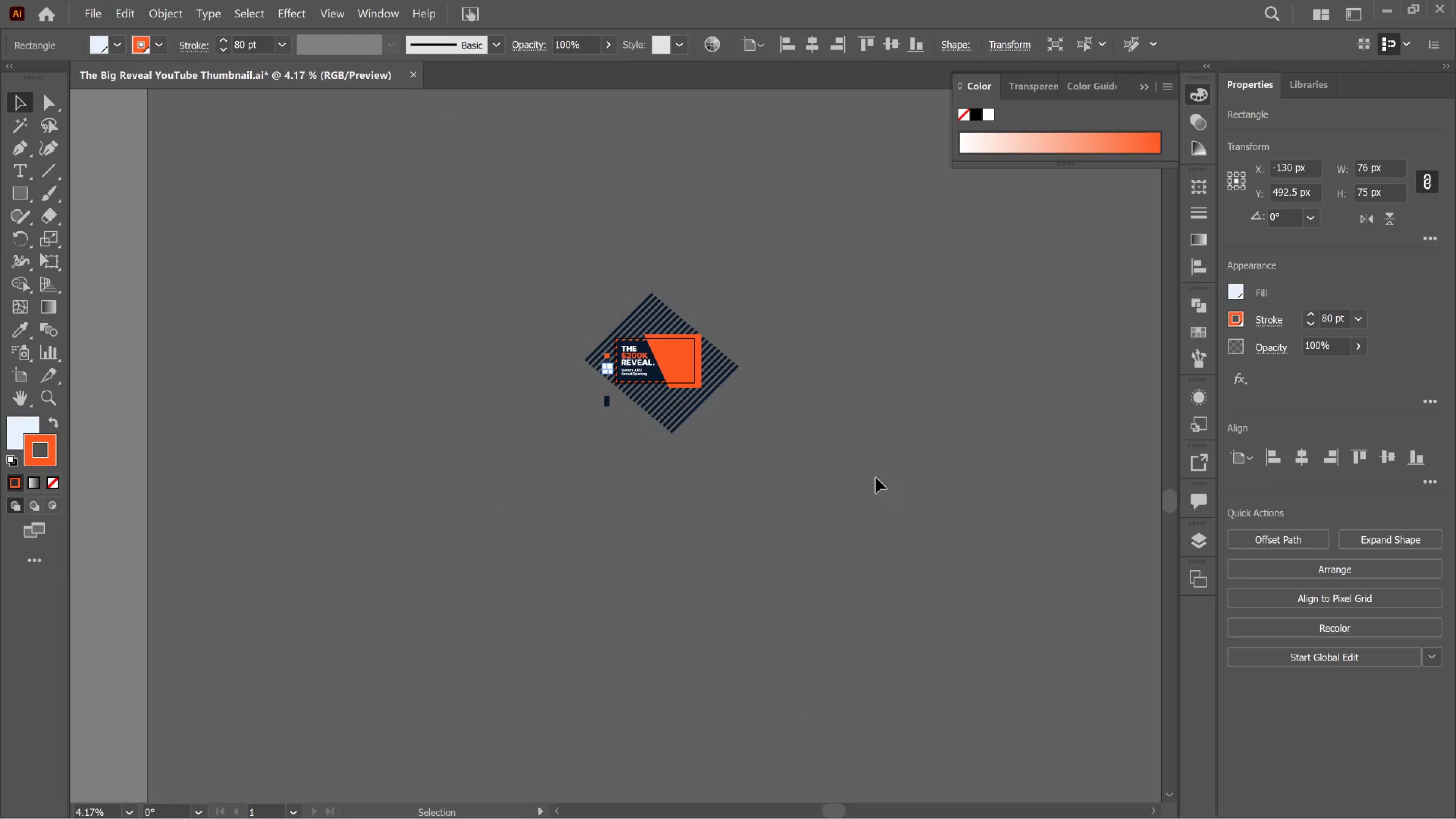 
left_click_drag(start_coordinate=[869, 466], to_coordinate=[863, 475])
 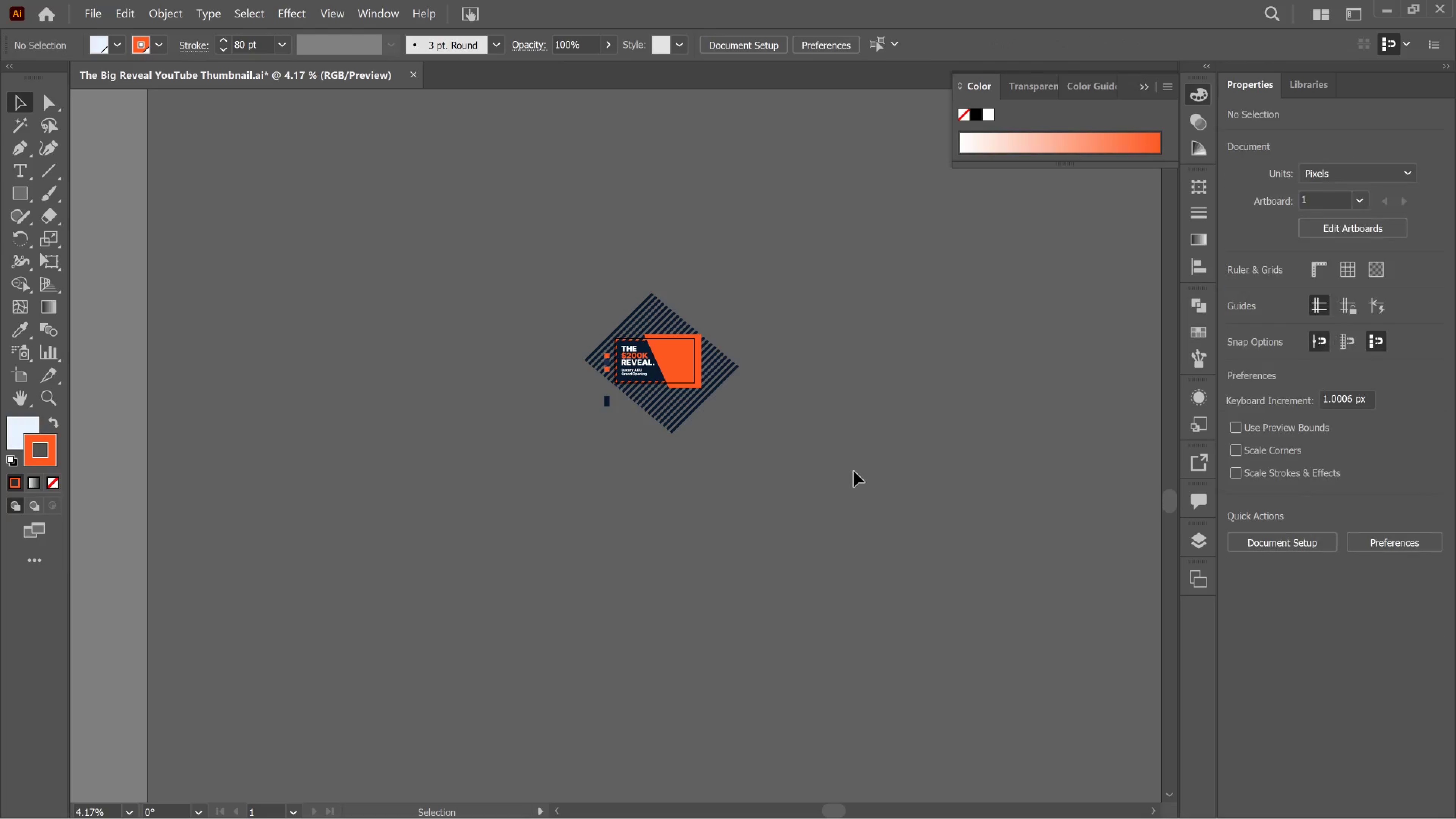 
hold_key(key=AltLeft, duration=0.95)
scroll: coordinate [795, 413], scroll_direction: up, amount: 6.0
 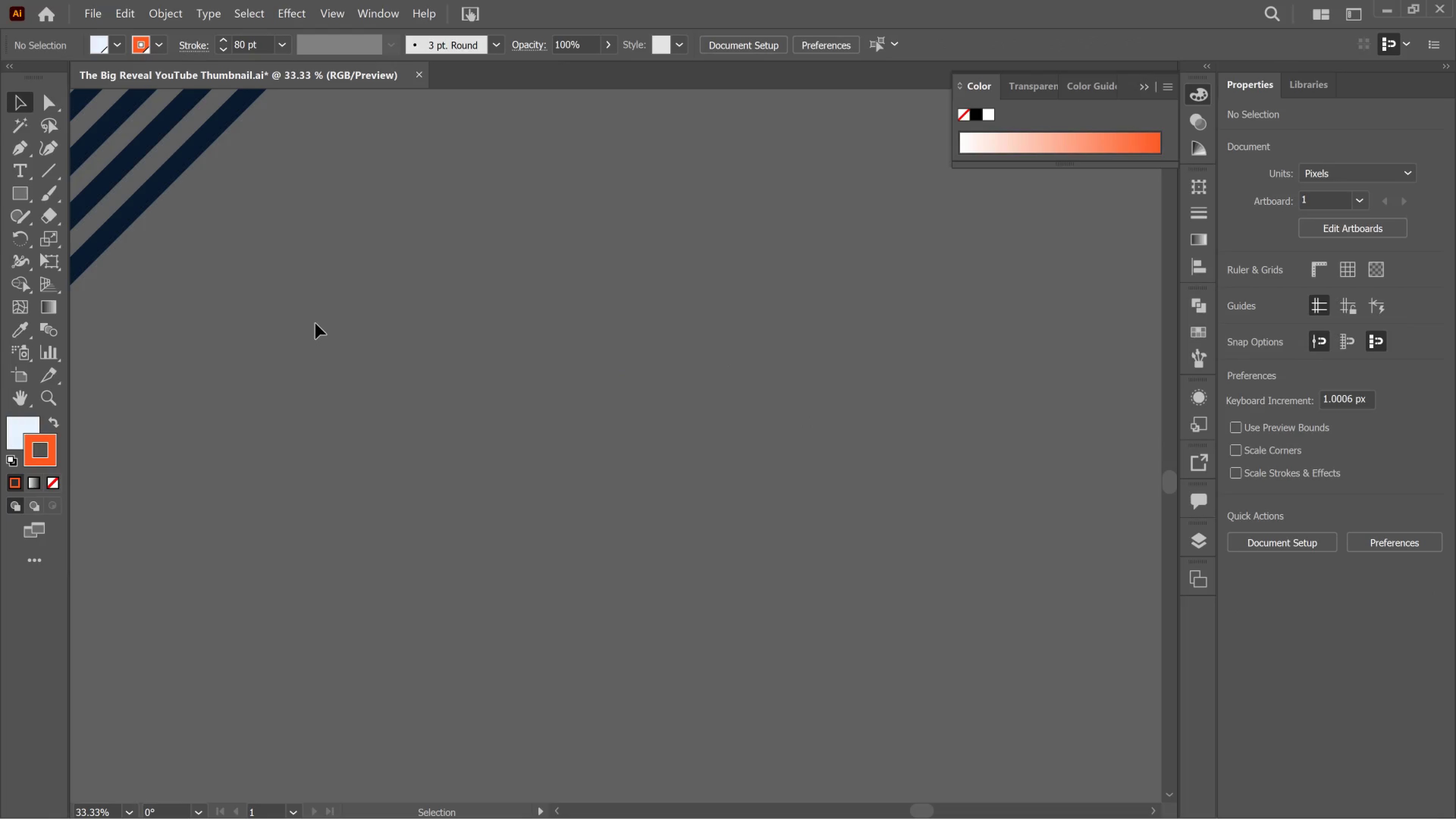 
hold_key(key=AltLeft, duration=0.4)
scroll: coordinate [326, 329], scroll_direction: down, amount: 3.0
 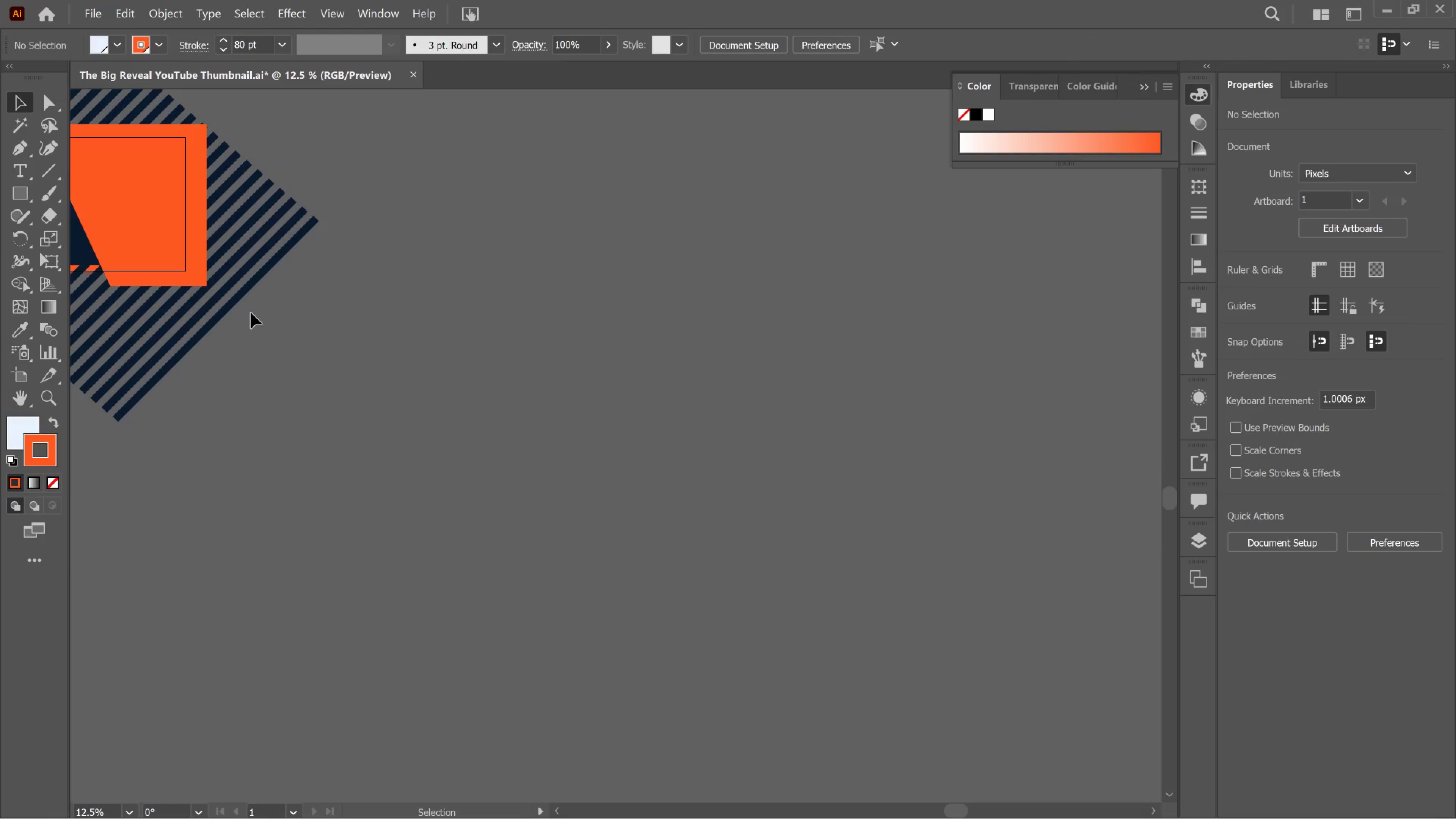 
hold_key(key=Space, duration=0.42)
 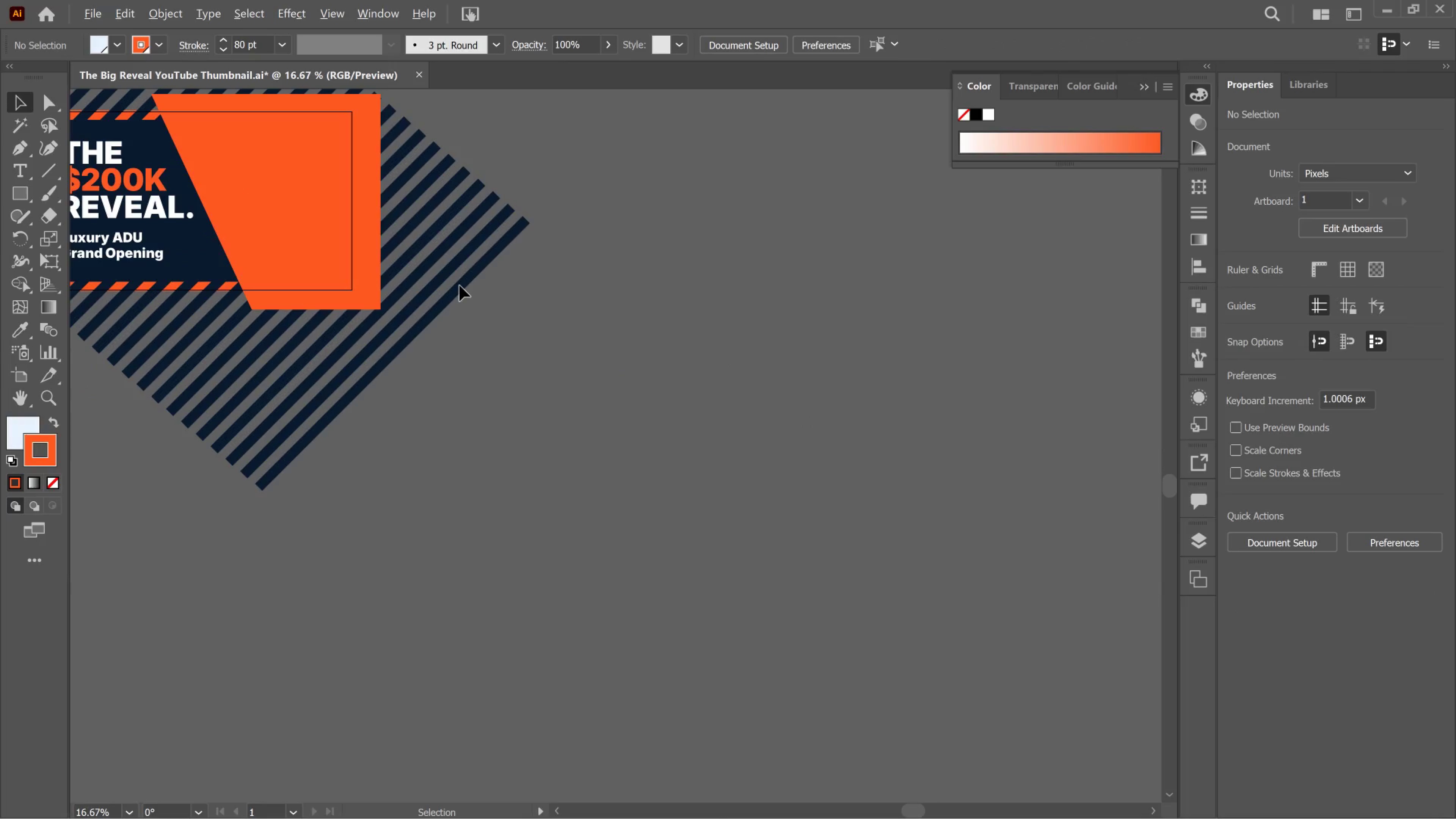 
left_click_drag(start_coordinate=[272, 314], to_coordinate=[463, 331])
 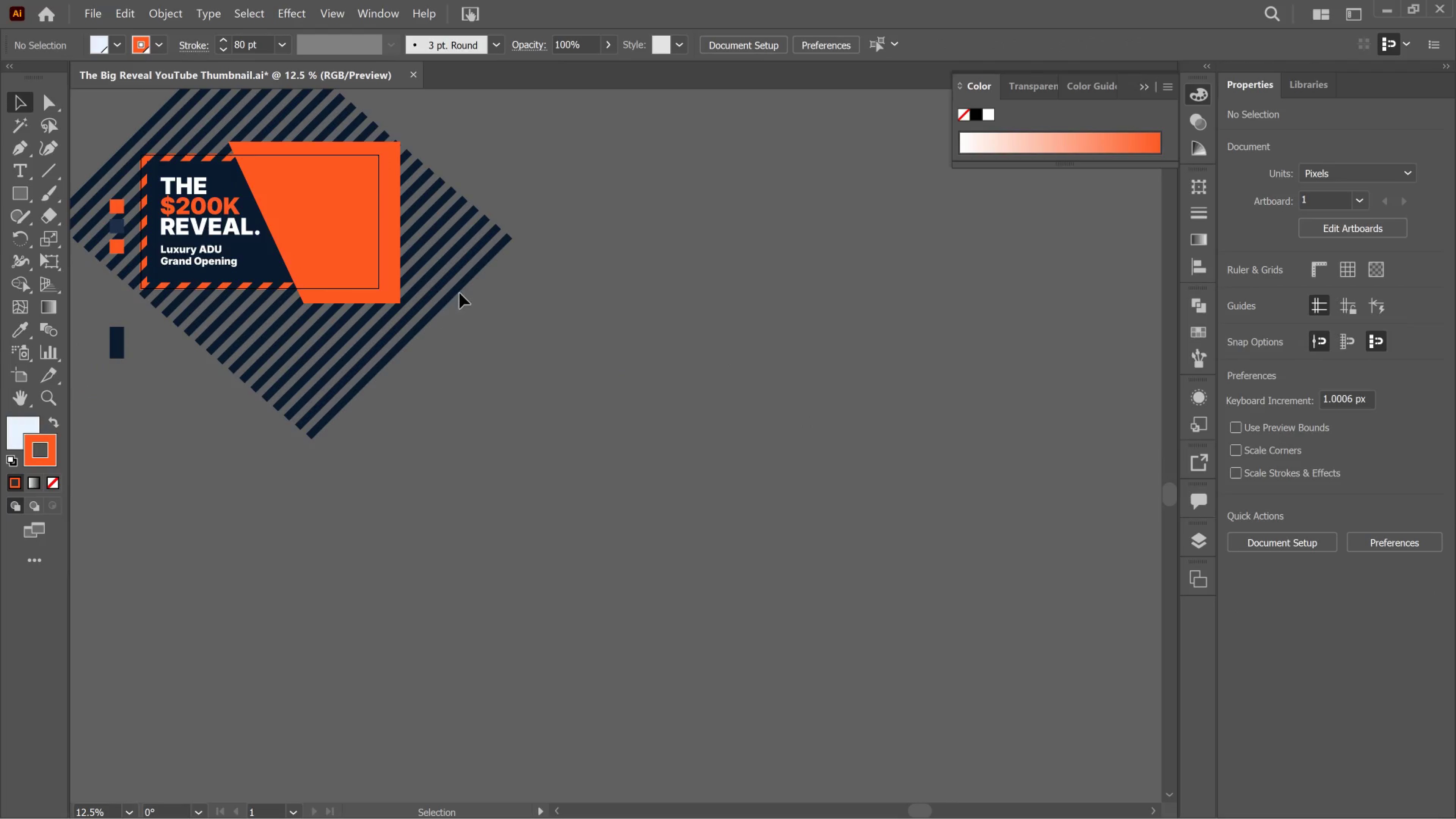 
hold_key(key=AltLeft, duration=0.34)
scroll: coordinate [460, 286], scroll_direction: up, amount: 1.0
 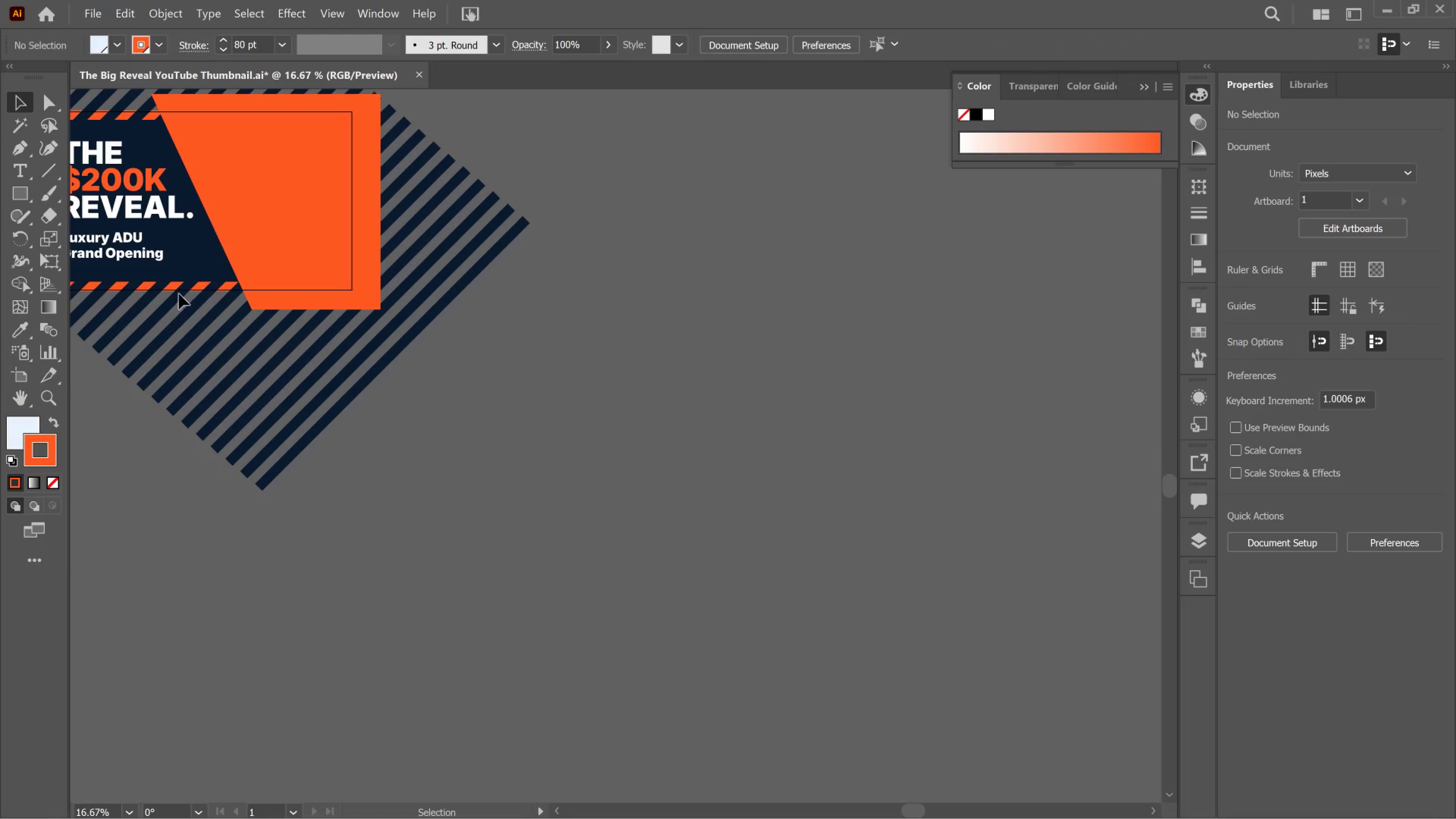 
key(Control+Z)
 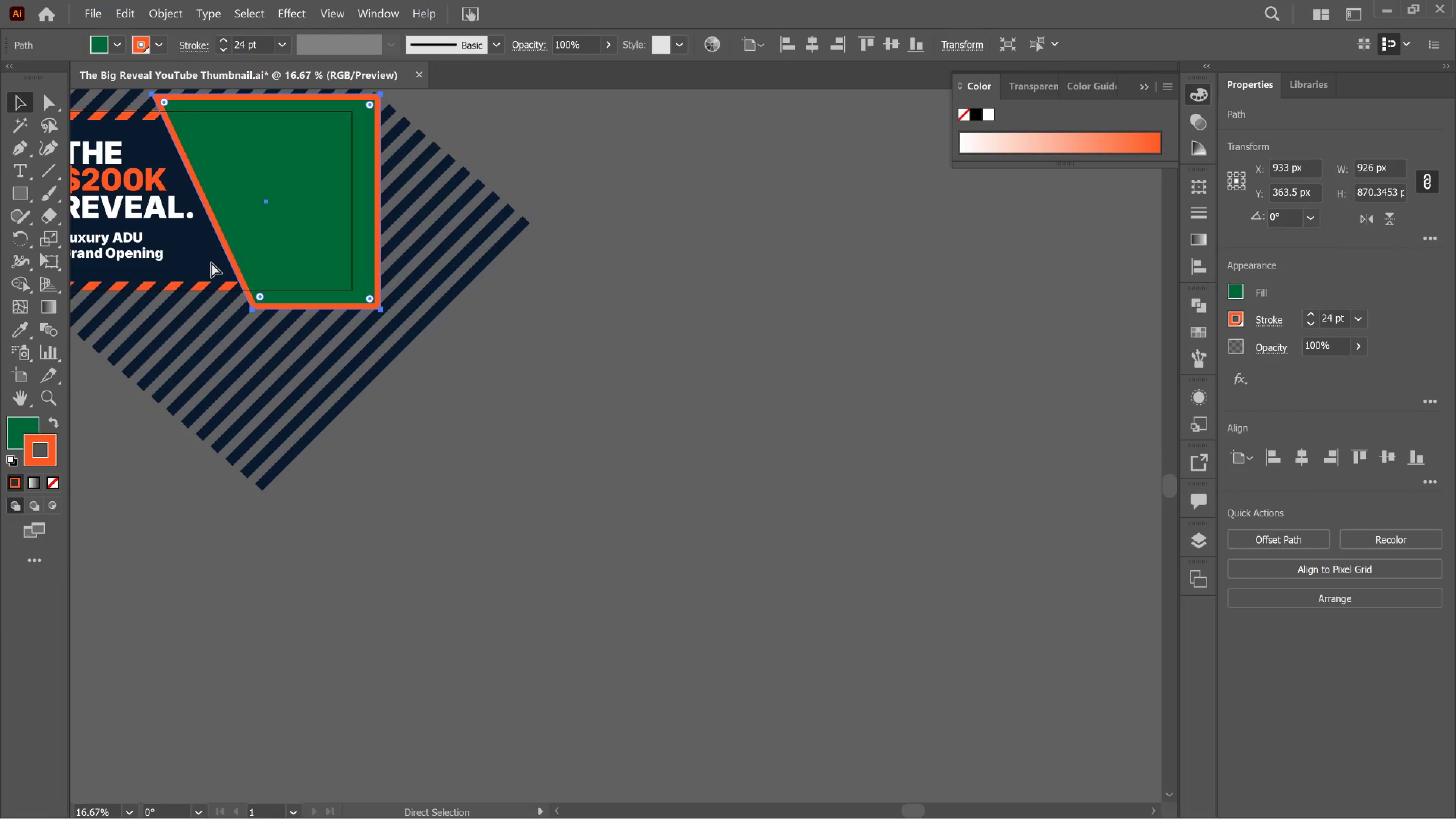 
key(Control+Z)
 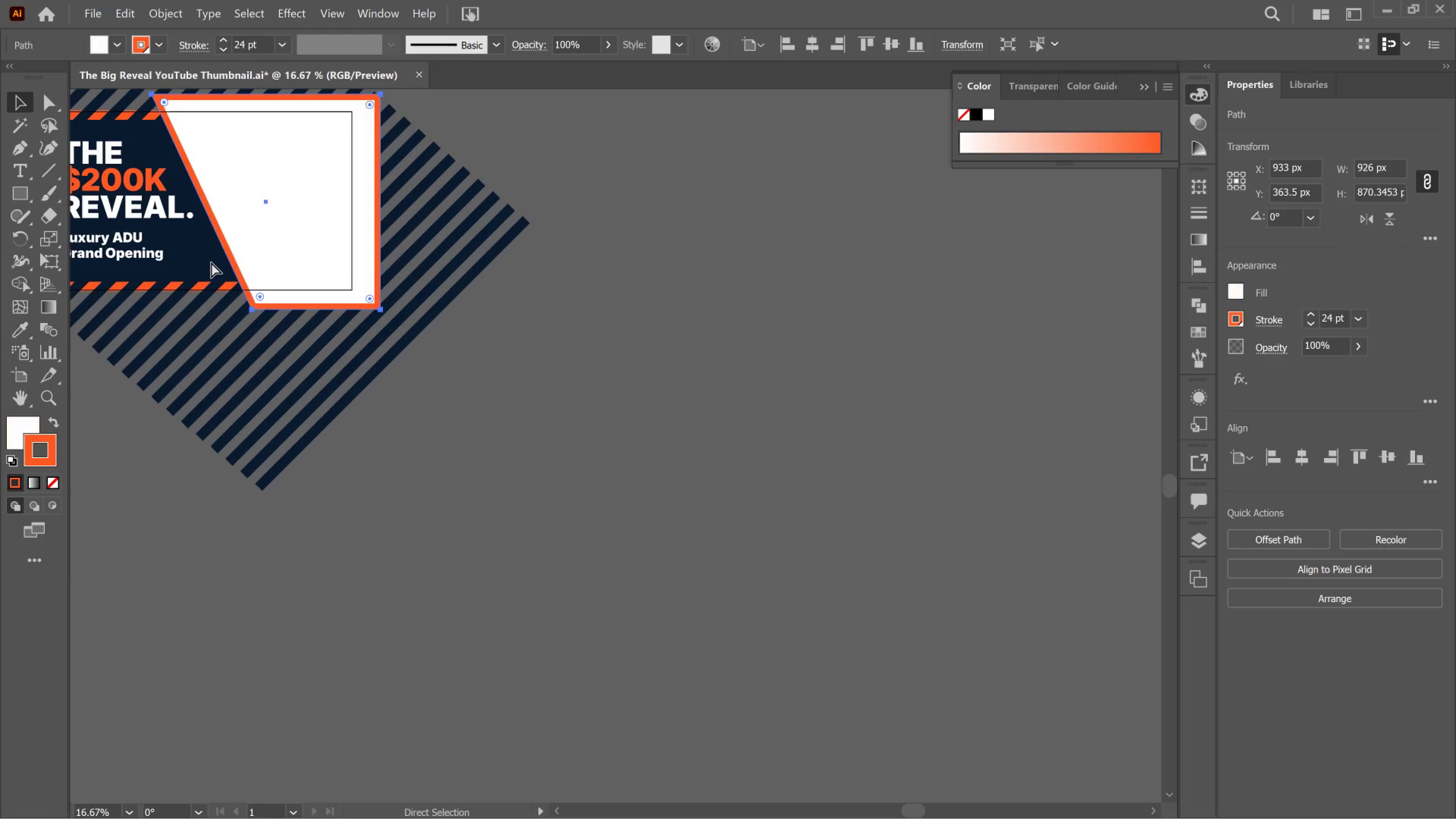 
key(Control+Z)
 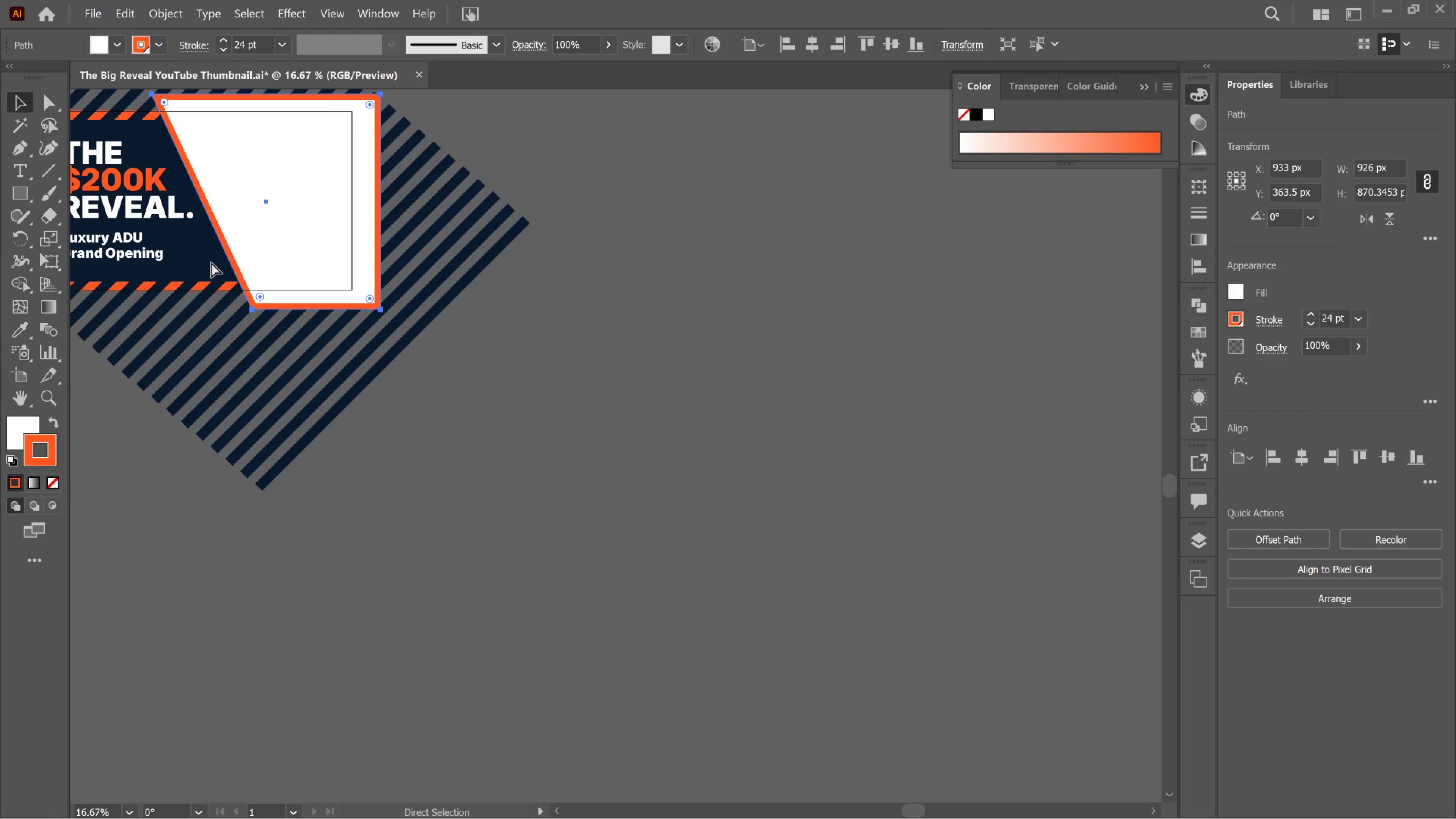 
key(Control+Z)
 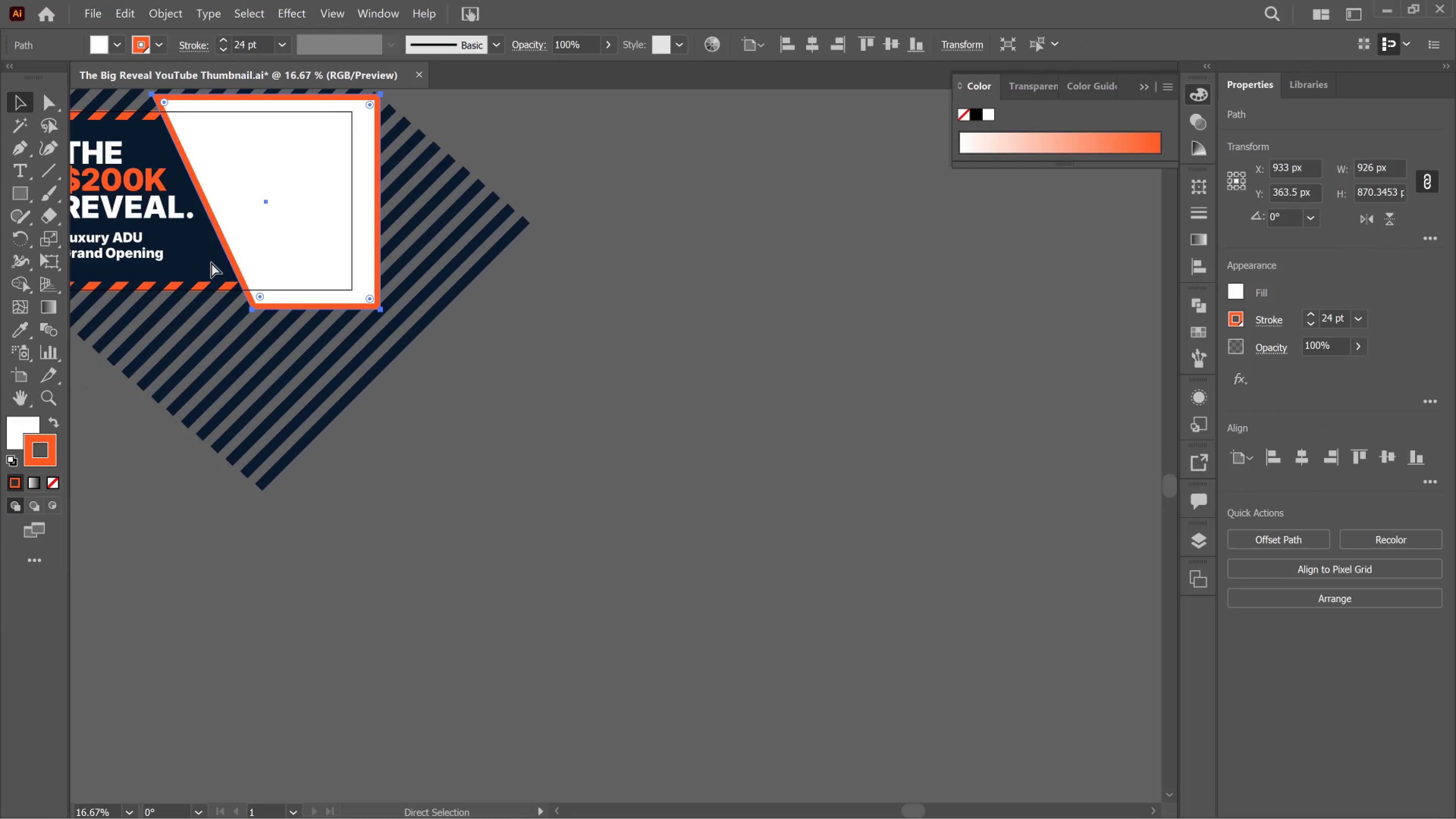 
key(Control+Z)
 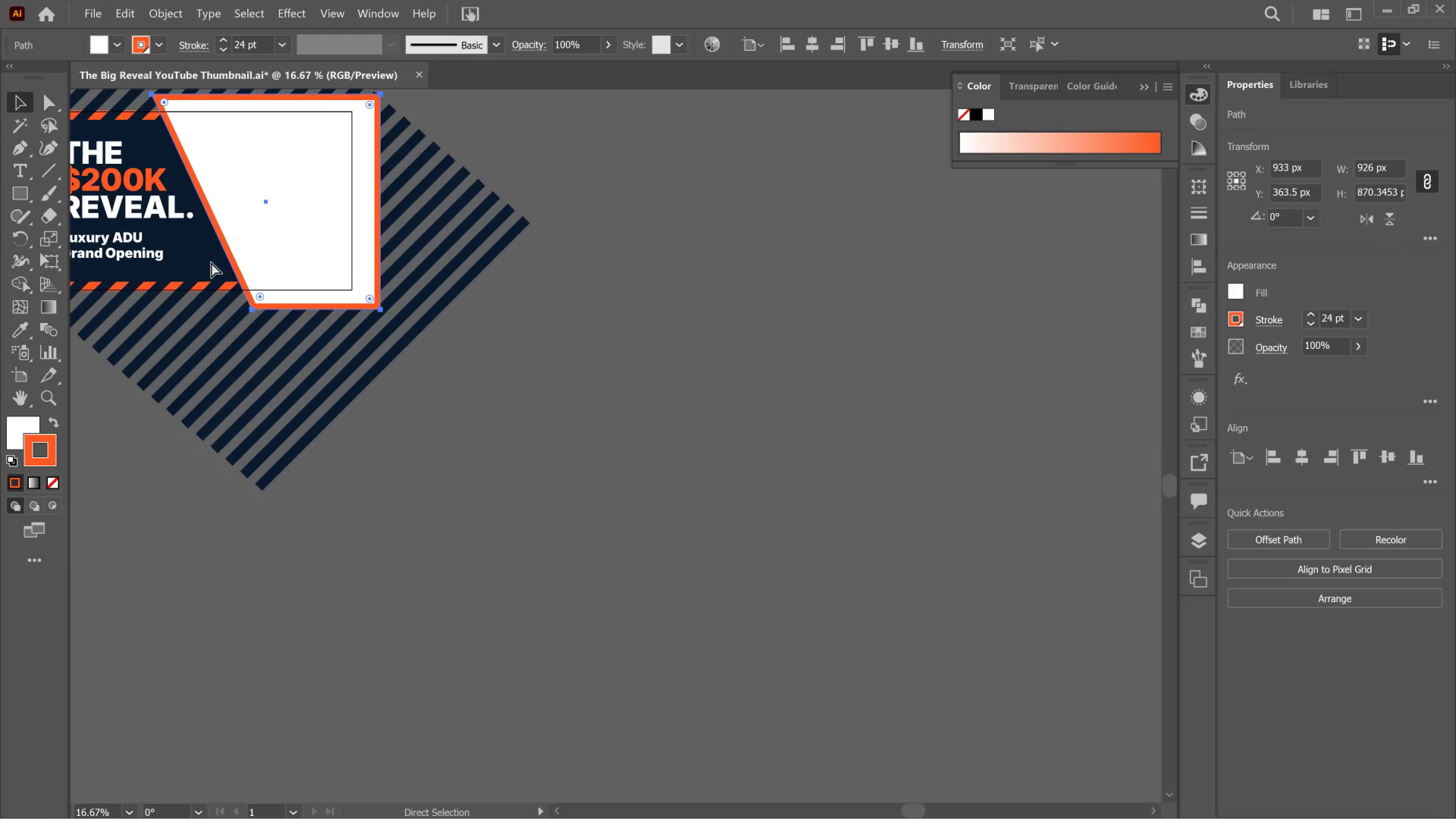 
key(Control+Z)
 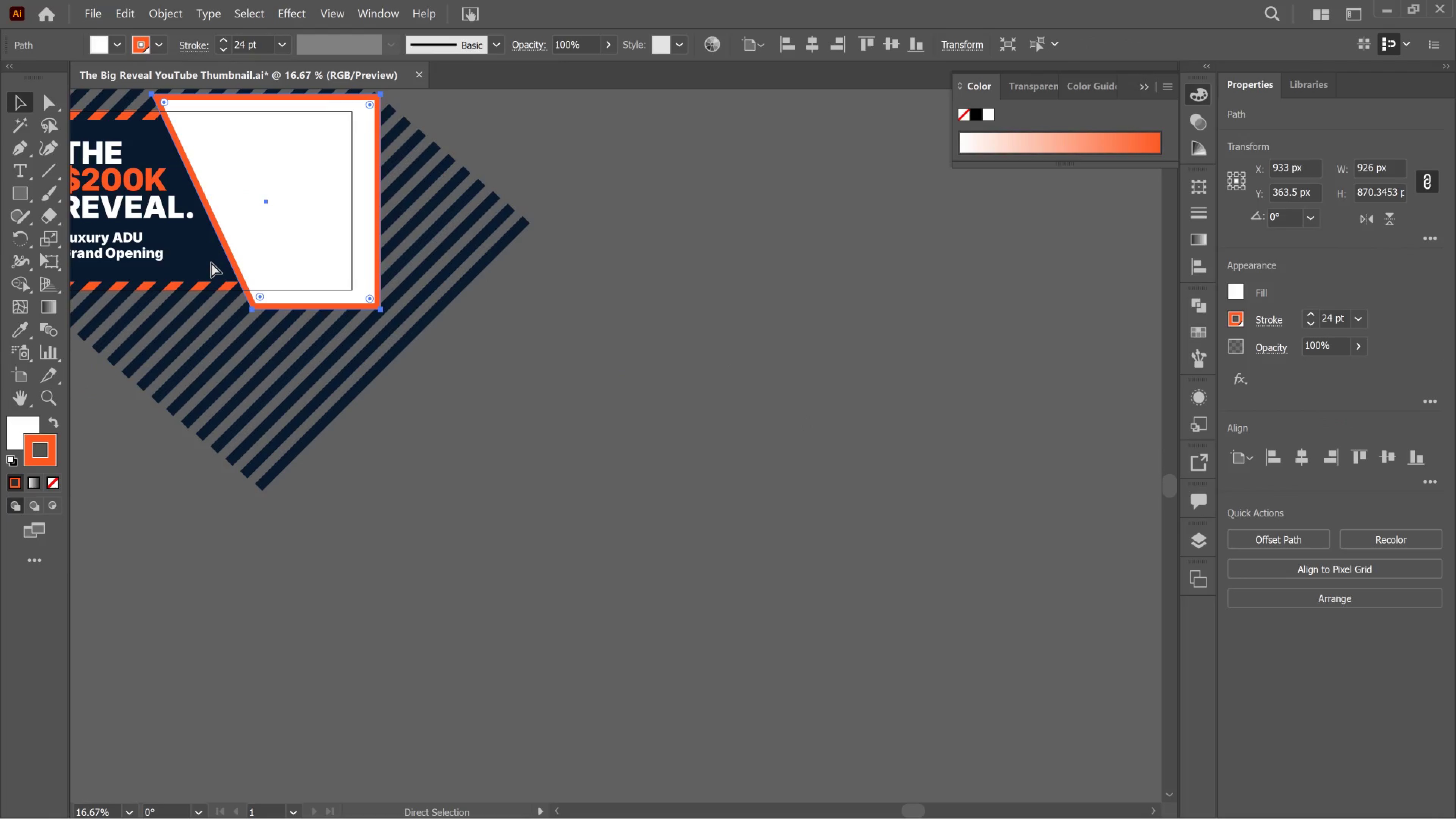 
key(Control+Z)
 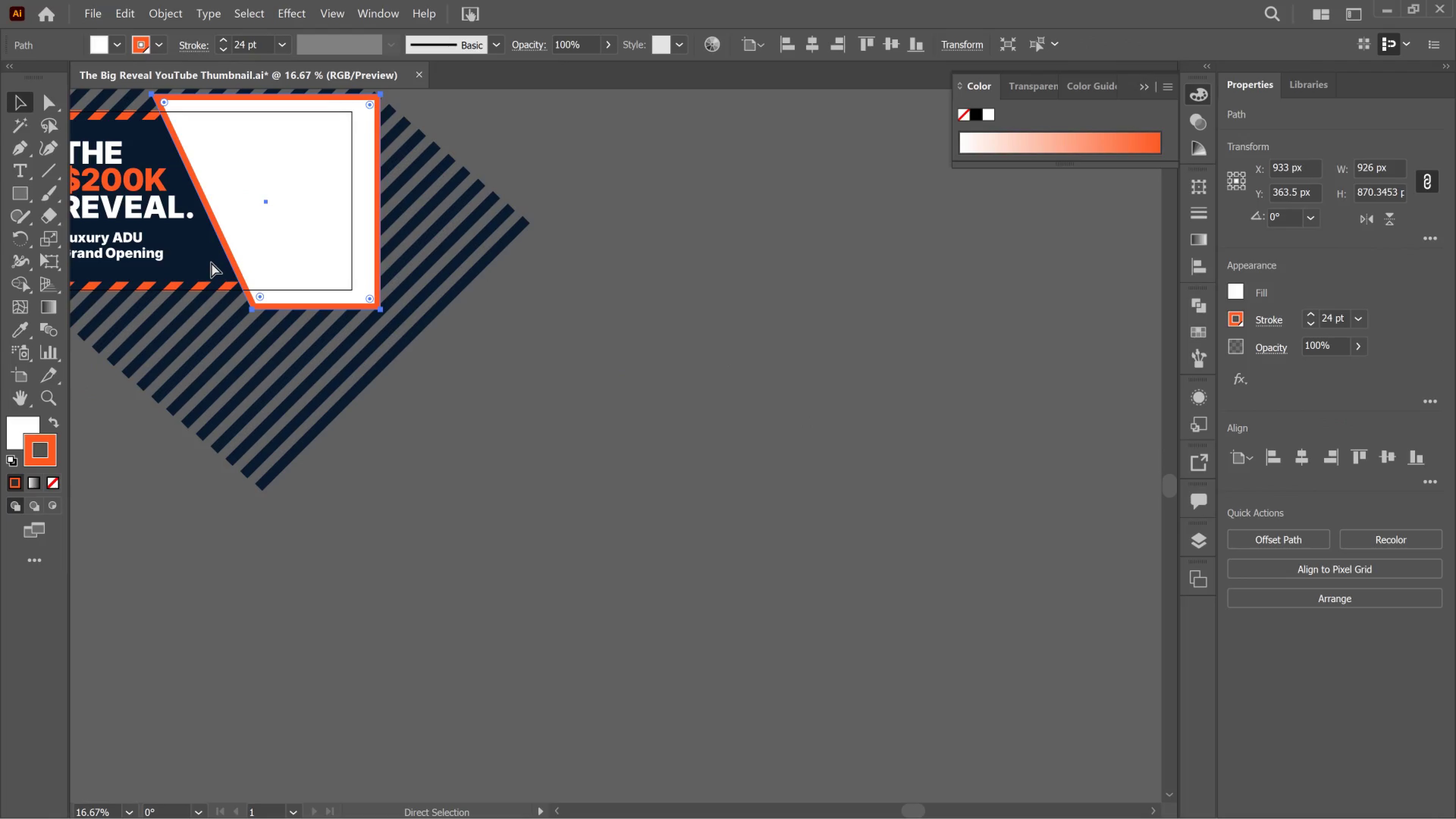 
key(Control+Z)
 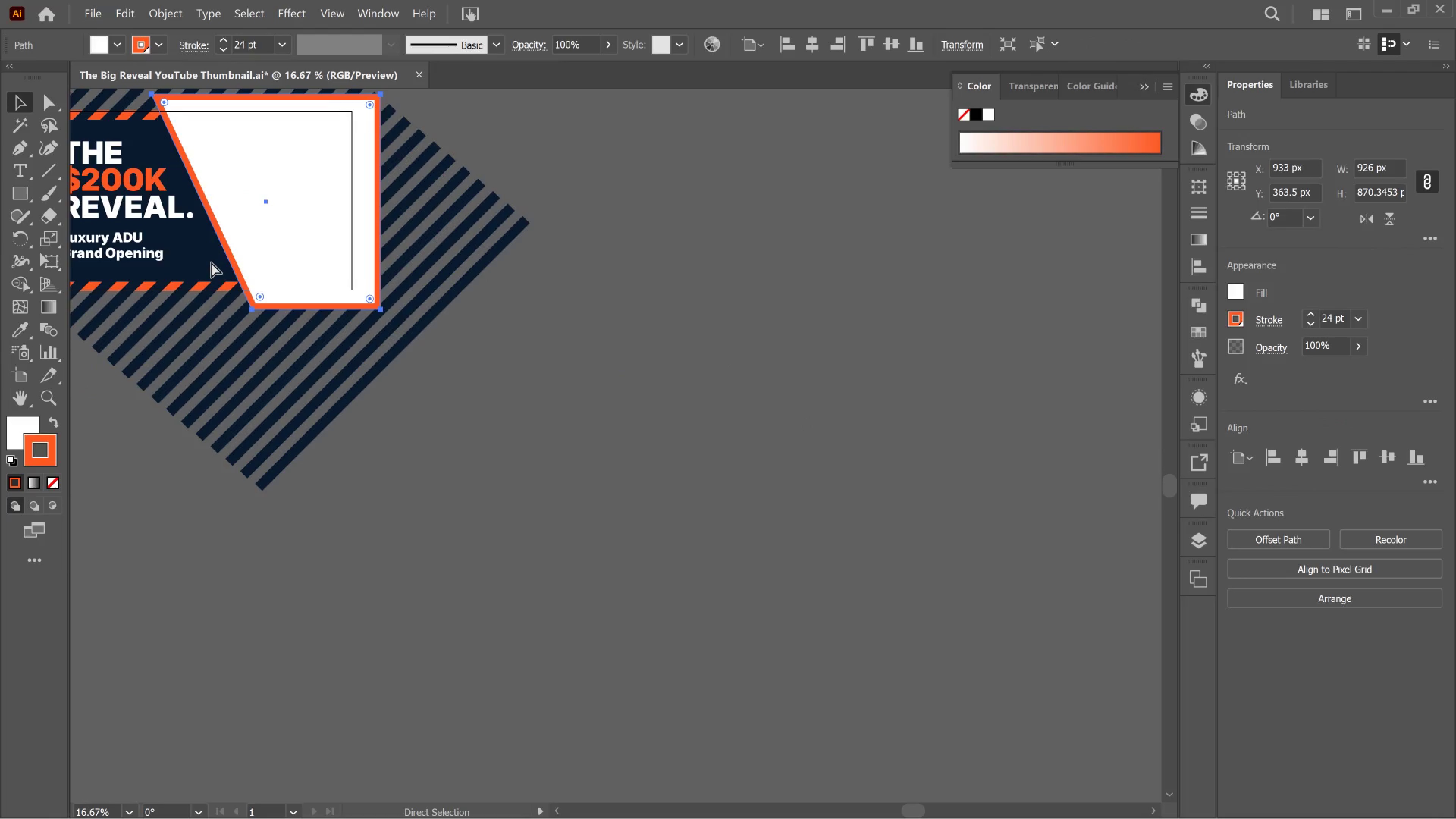 
key(Control+Z)
 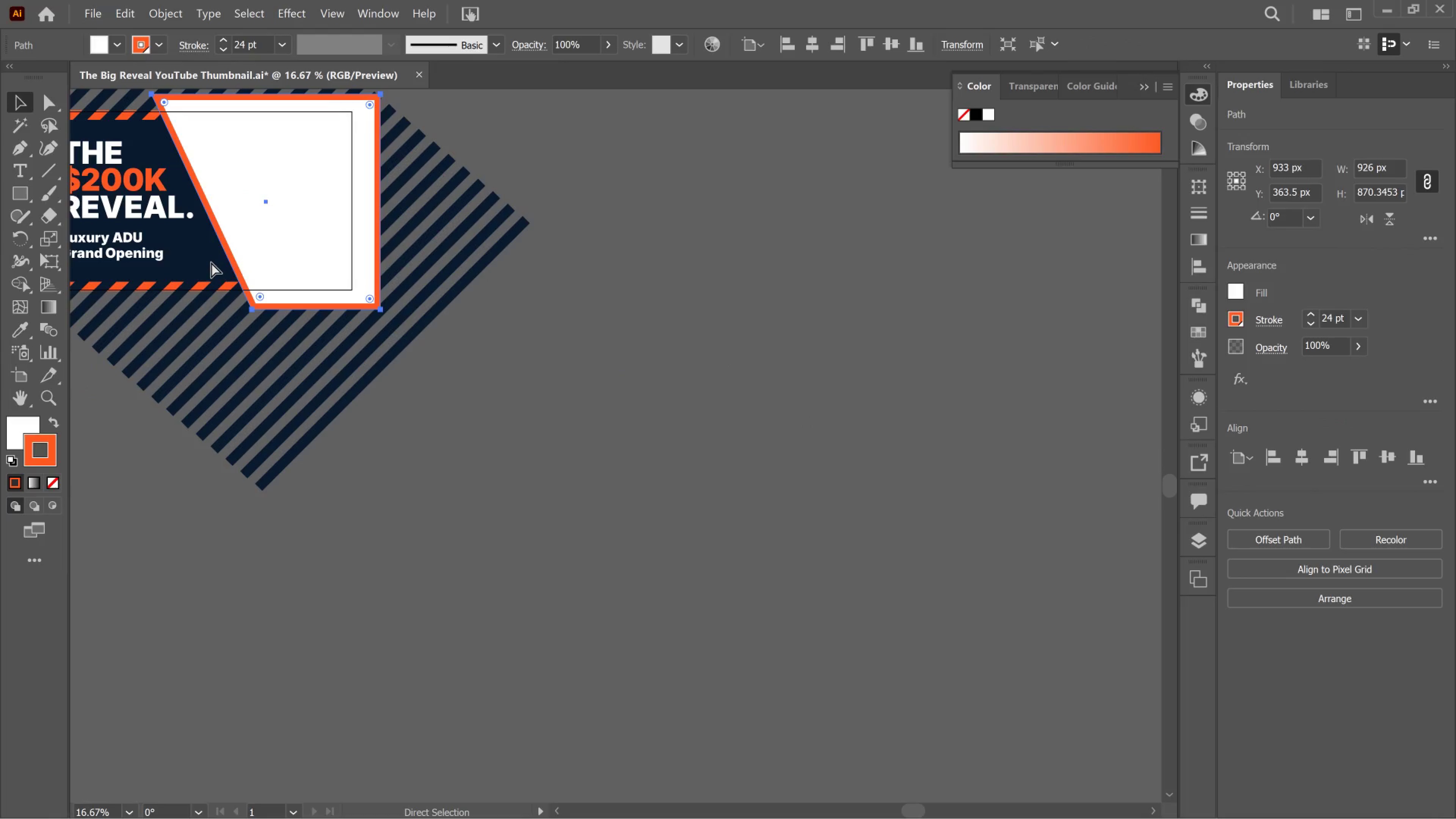 
key(Control+Z)
 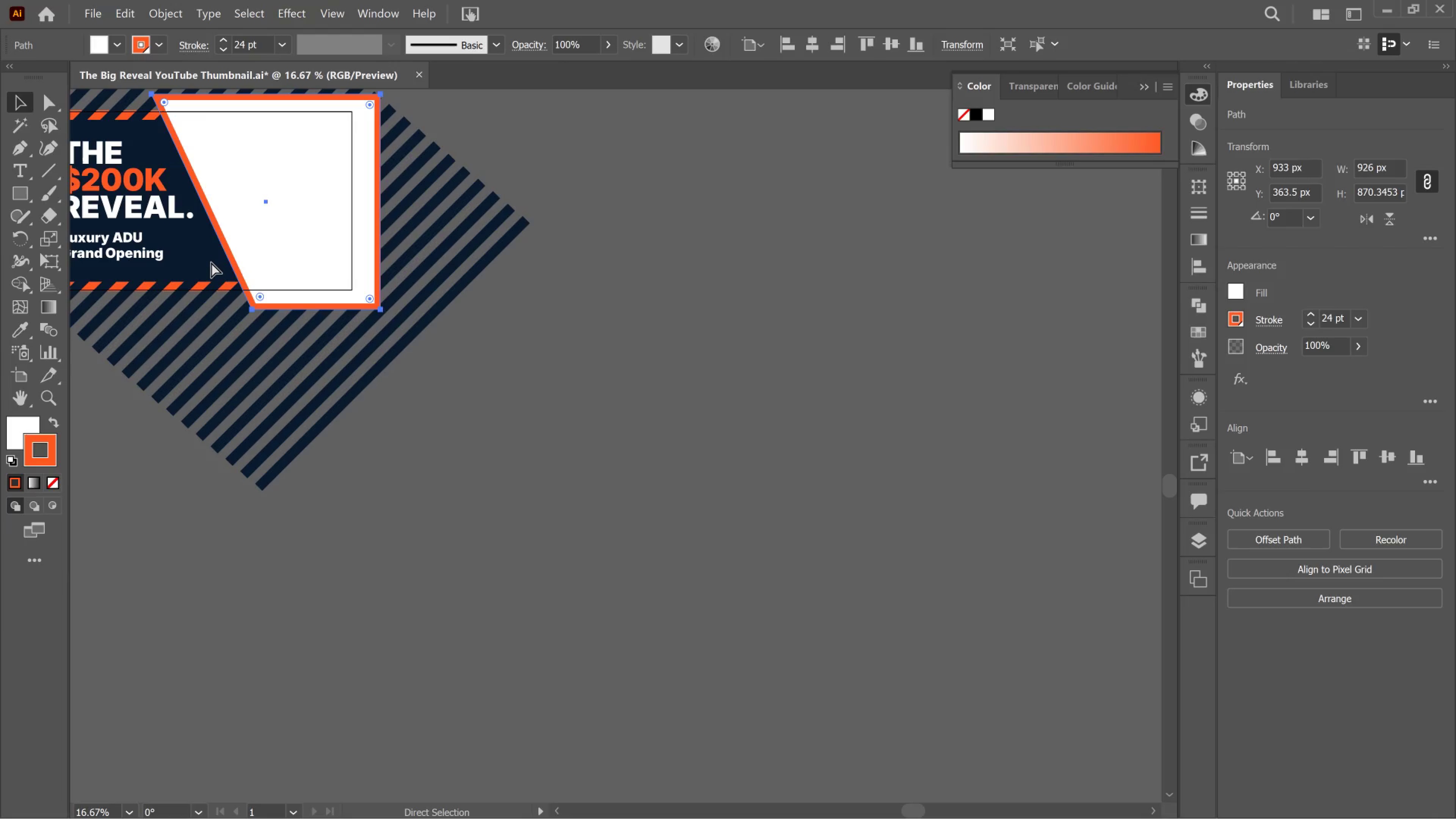 
key(Control+Z)
 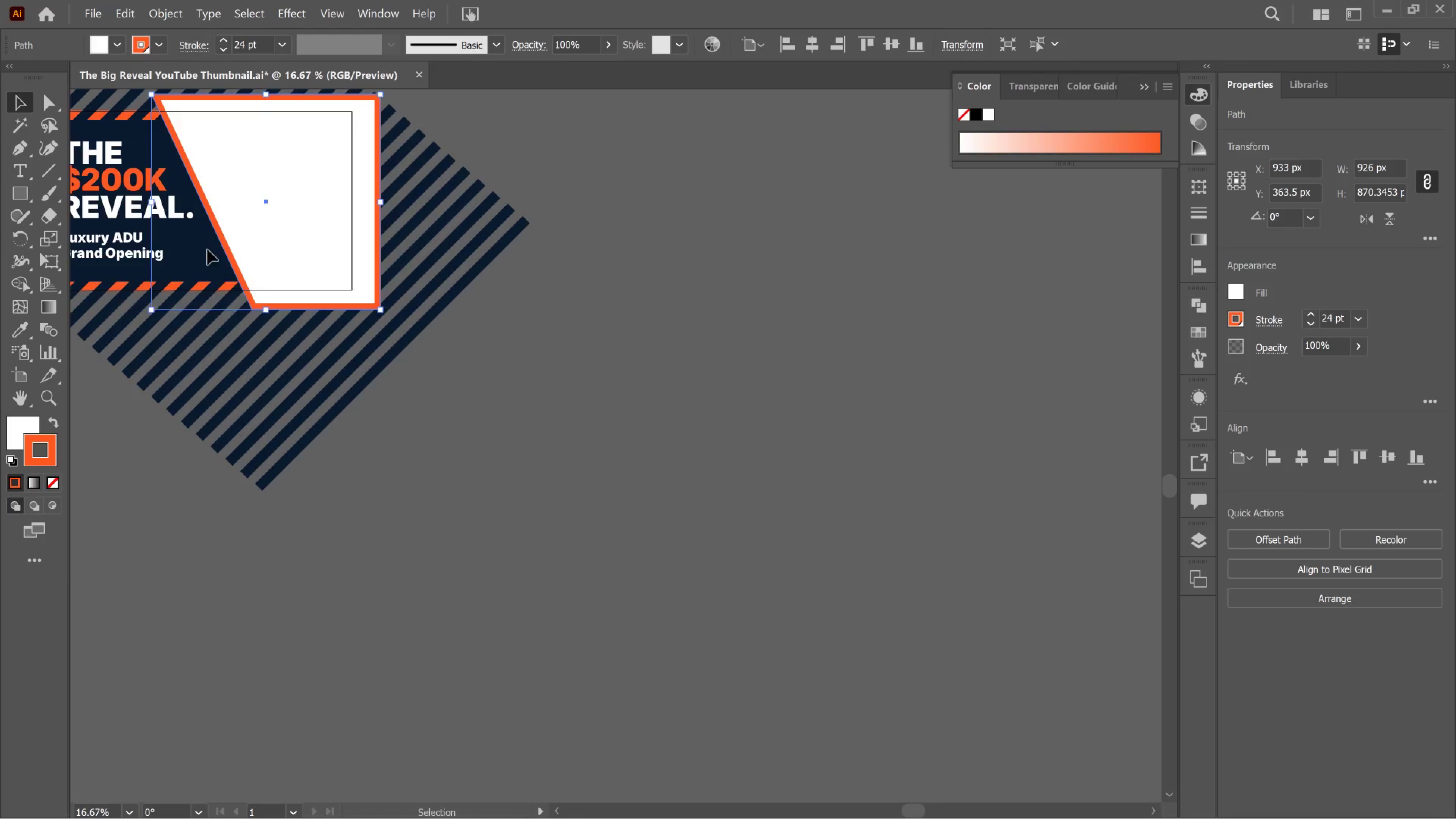 
hold_key(key=Space, duration=0.8)
 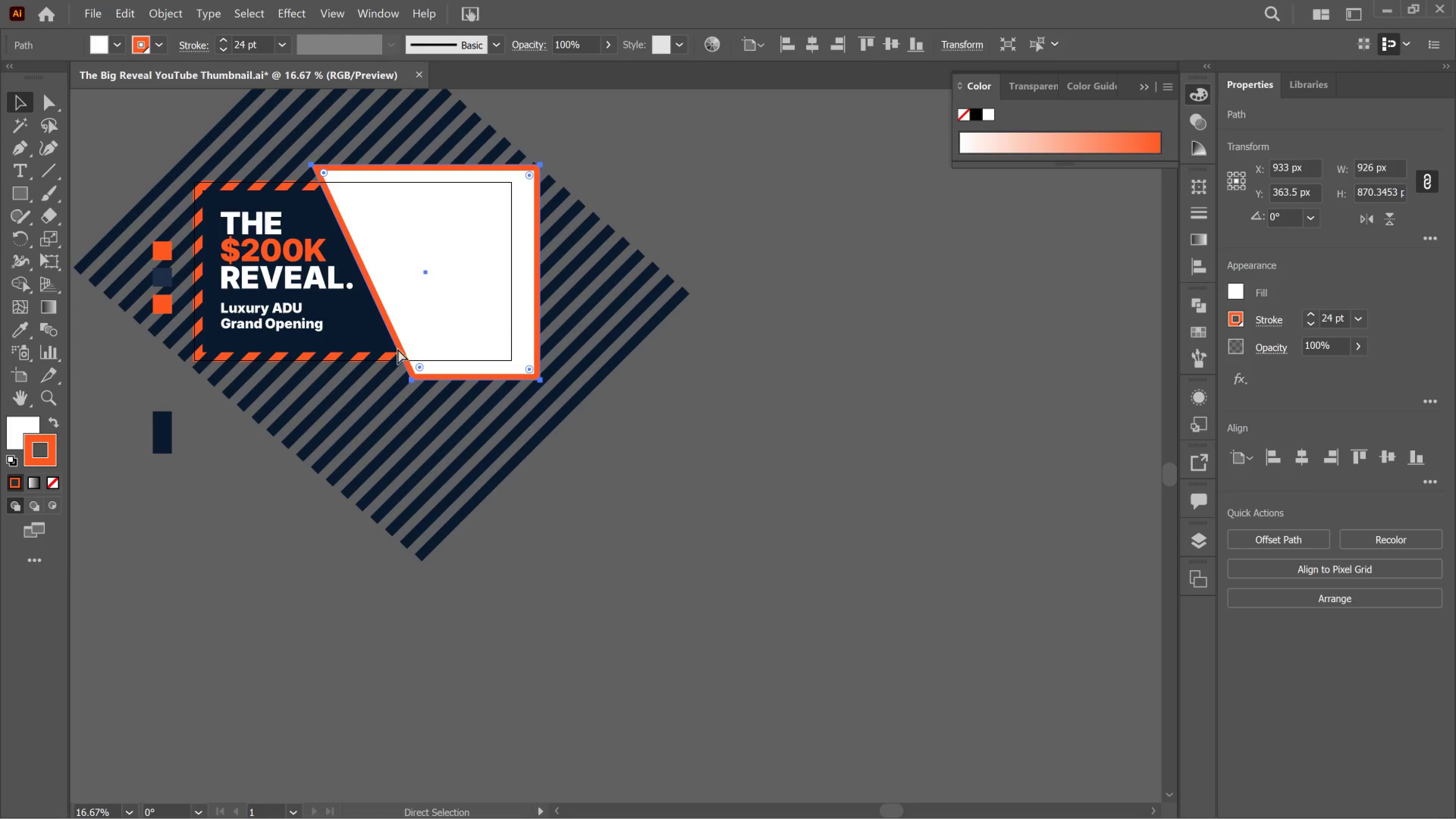 
left_click_drag(start_coordinate=[209, 251], to_coordinate=[369, 321])
 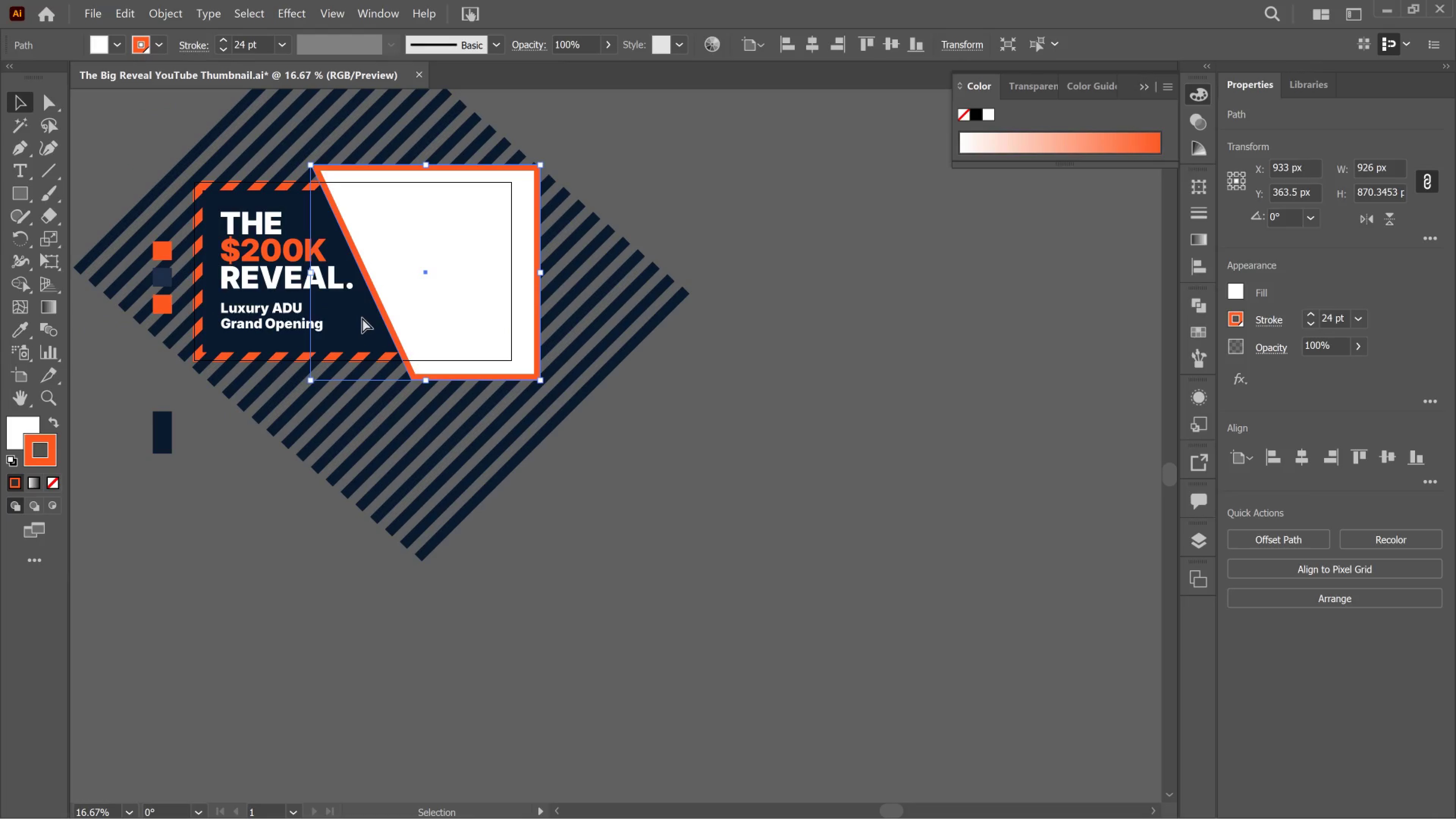 
key(Control+Z)
 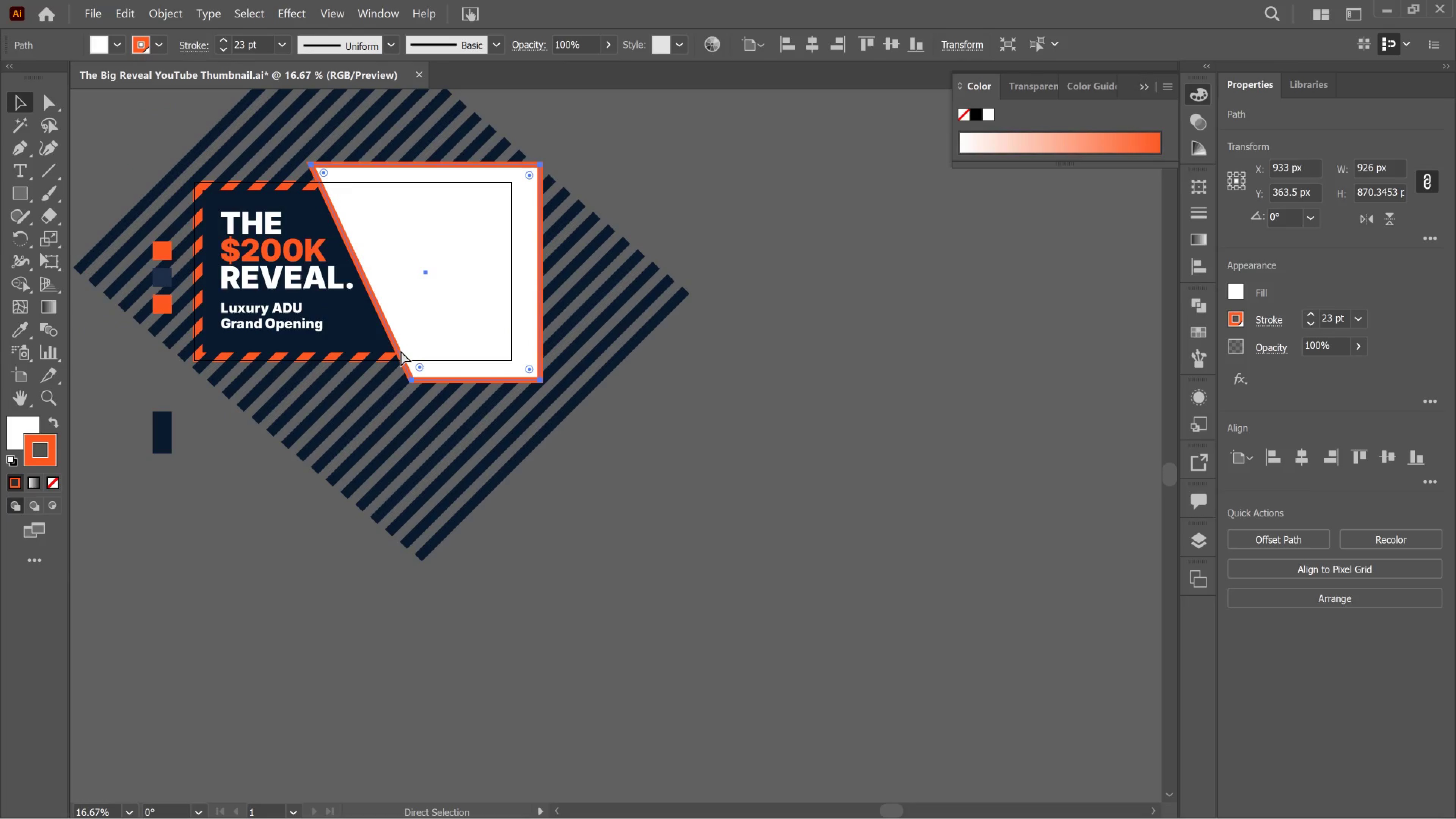 
key(Control+Z)
 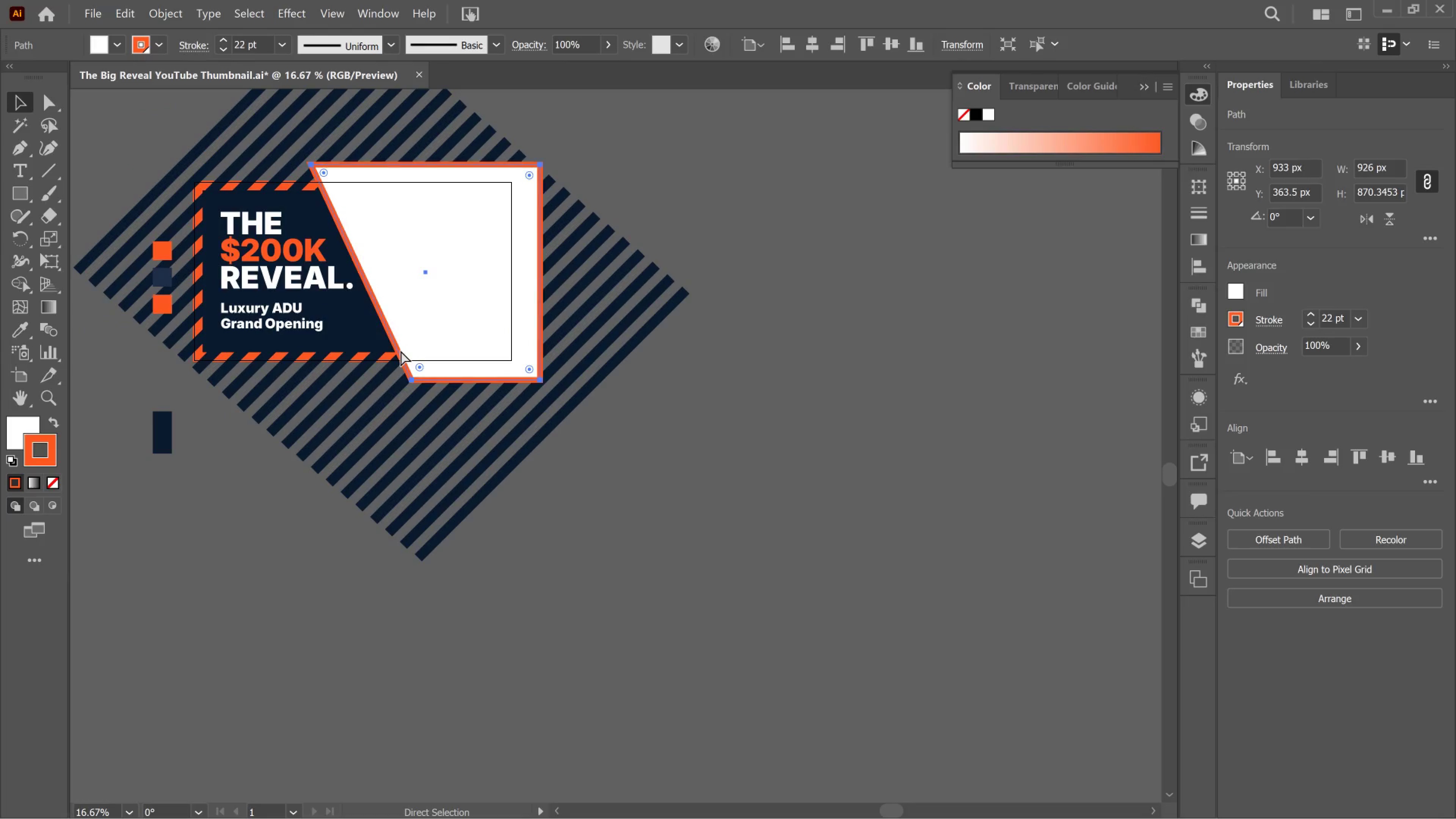 
key(Control+Z)
 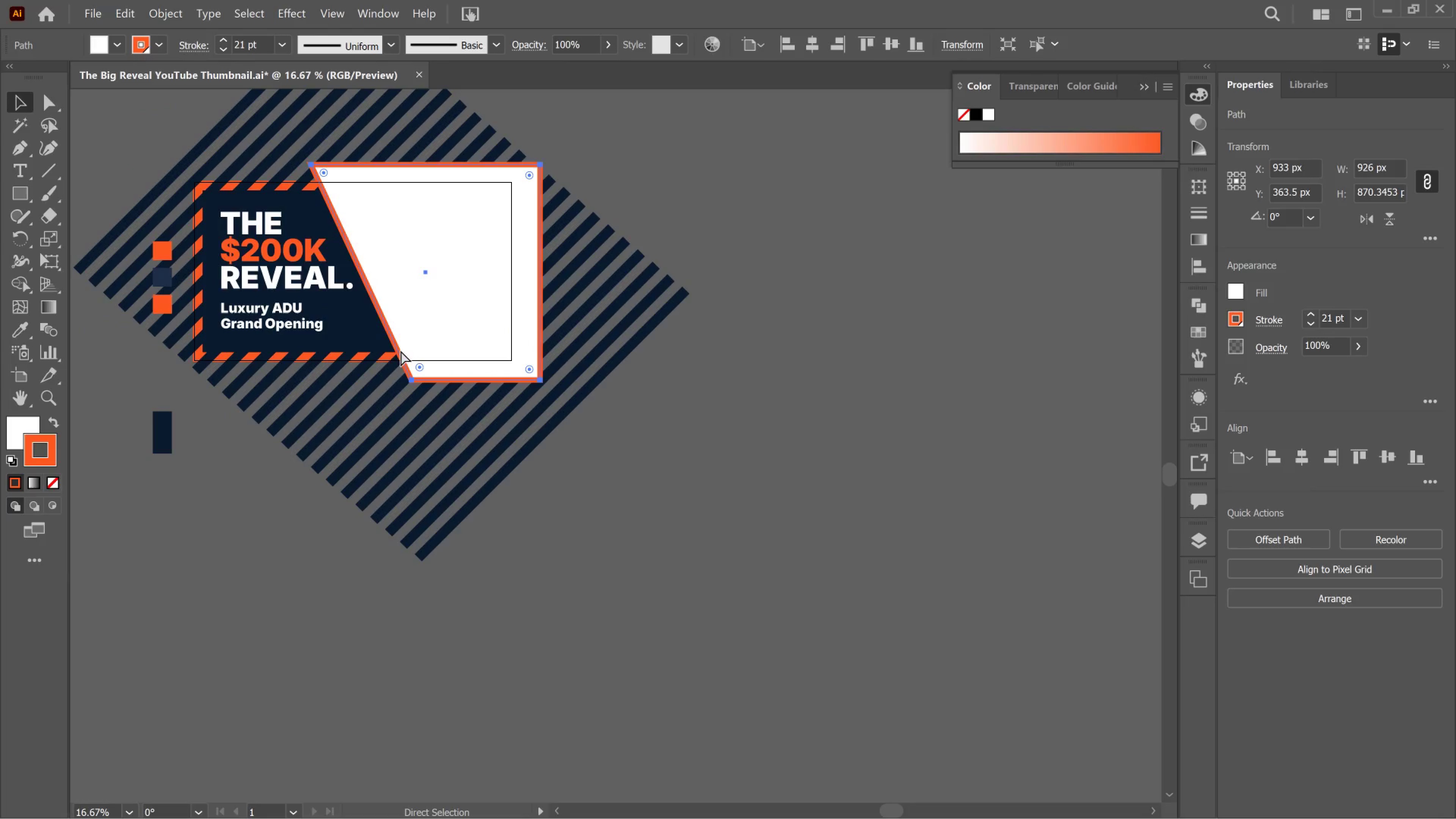 
key(Control+Z)
 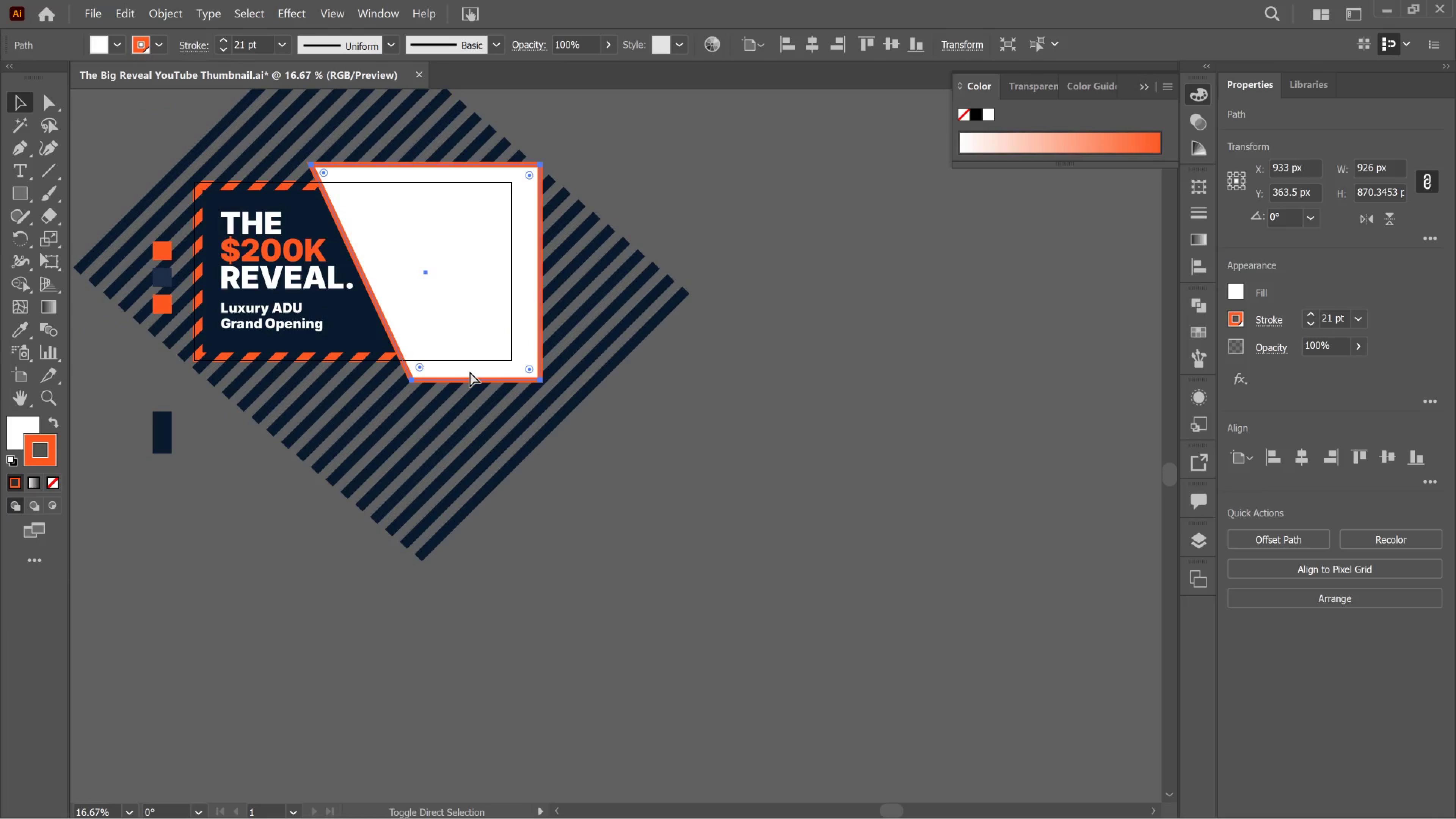 
key(Control+Shift+Z)
 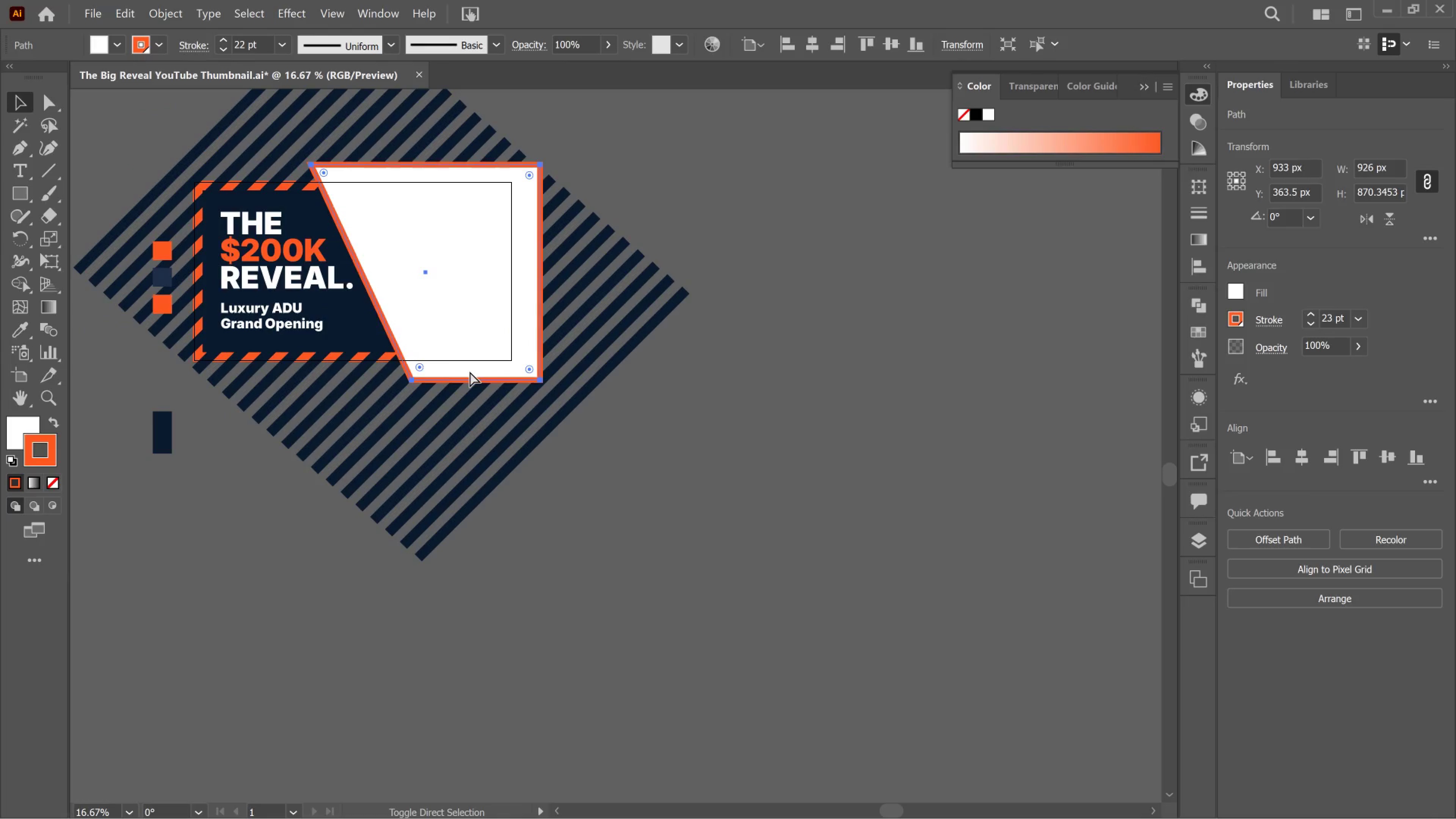 
key(Control+Shift+Z)
 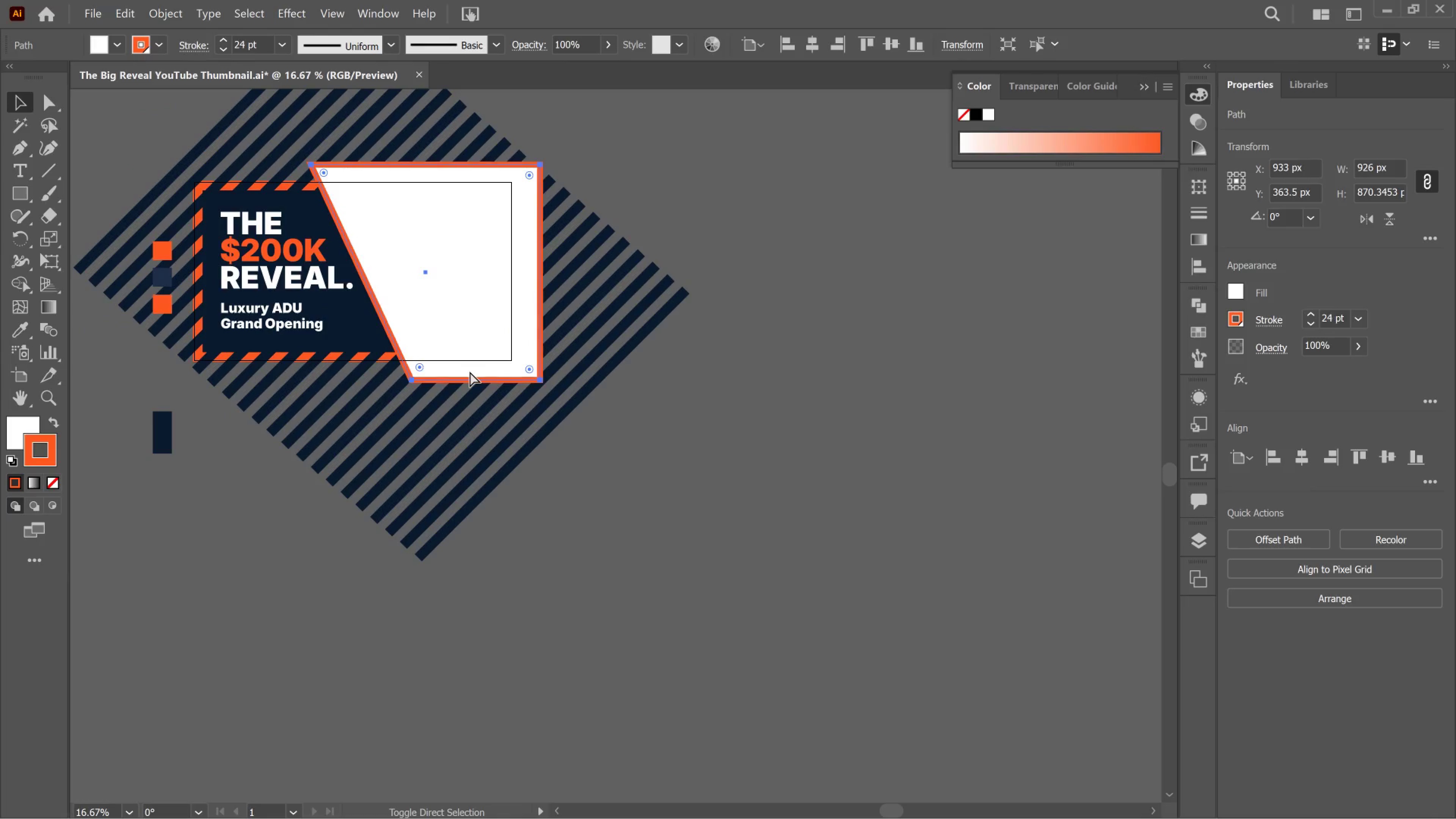 
key(Control+Shift+Z)
 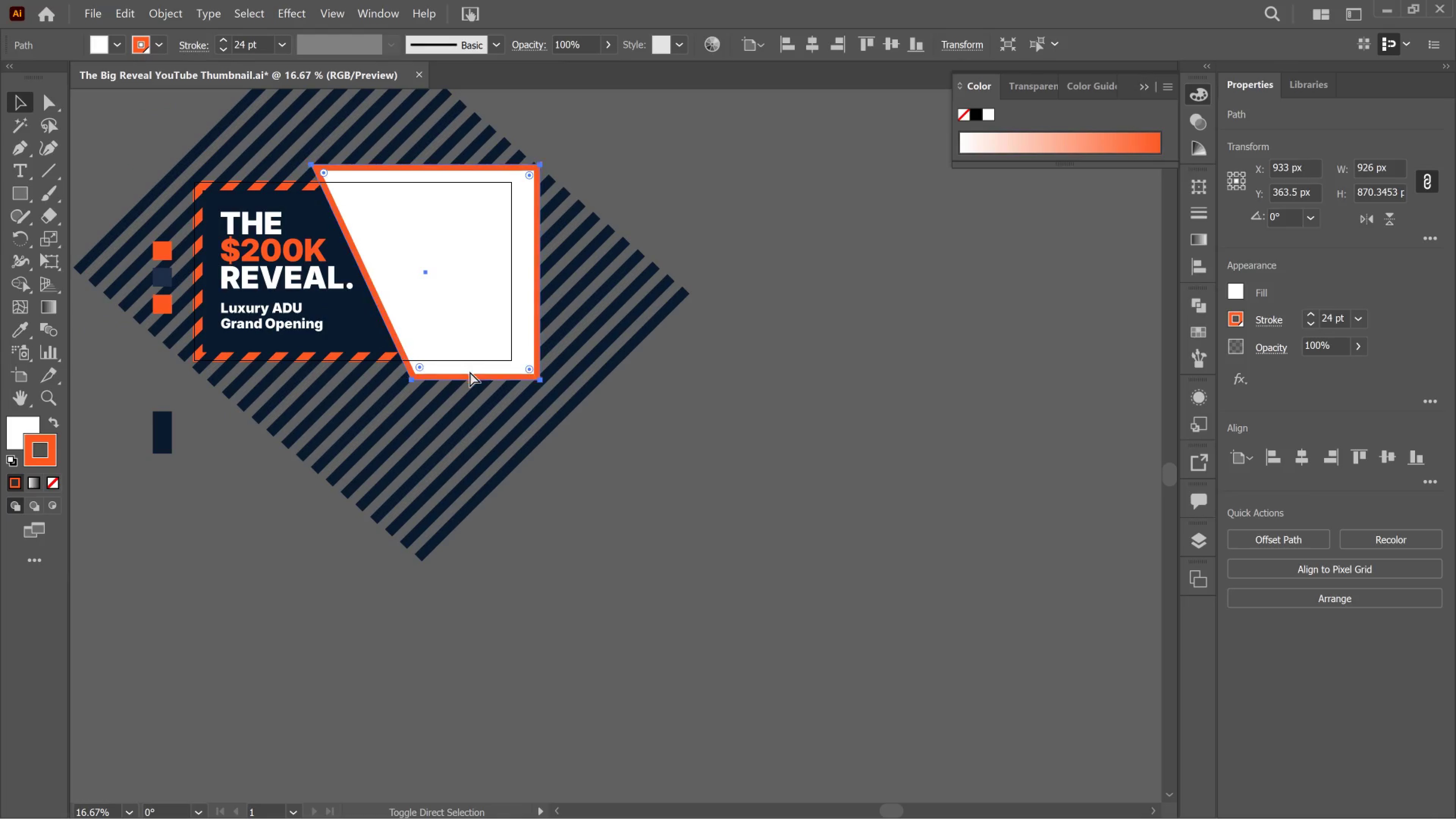 
key(Control+Shift+Z)
 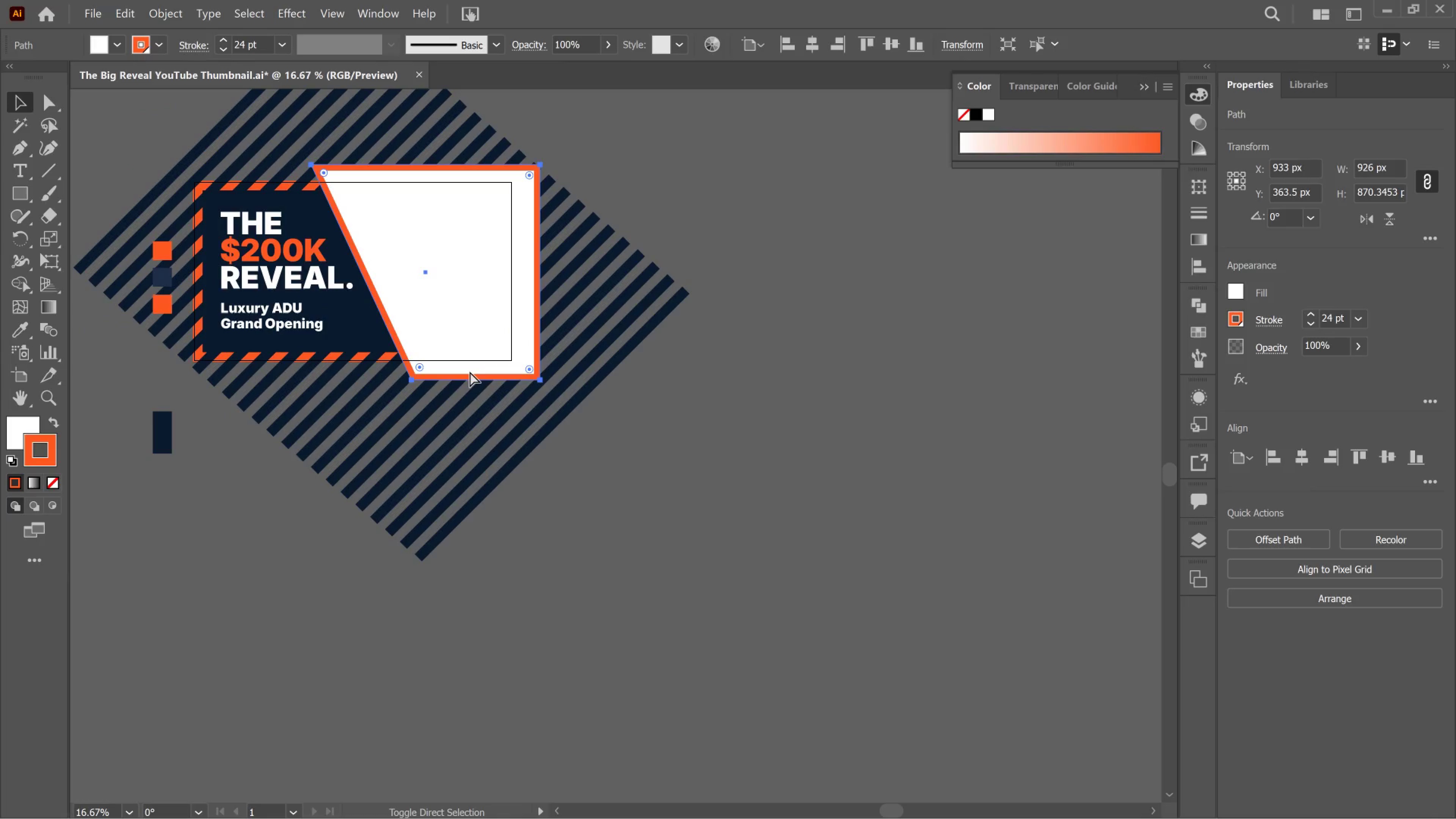 
key(Control+Shift+Z)
 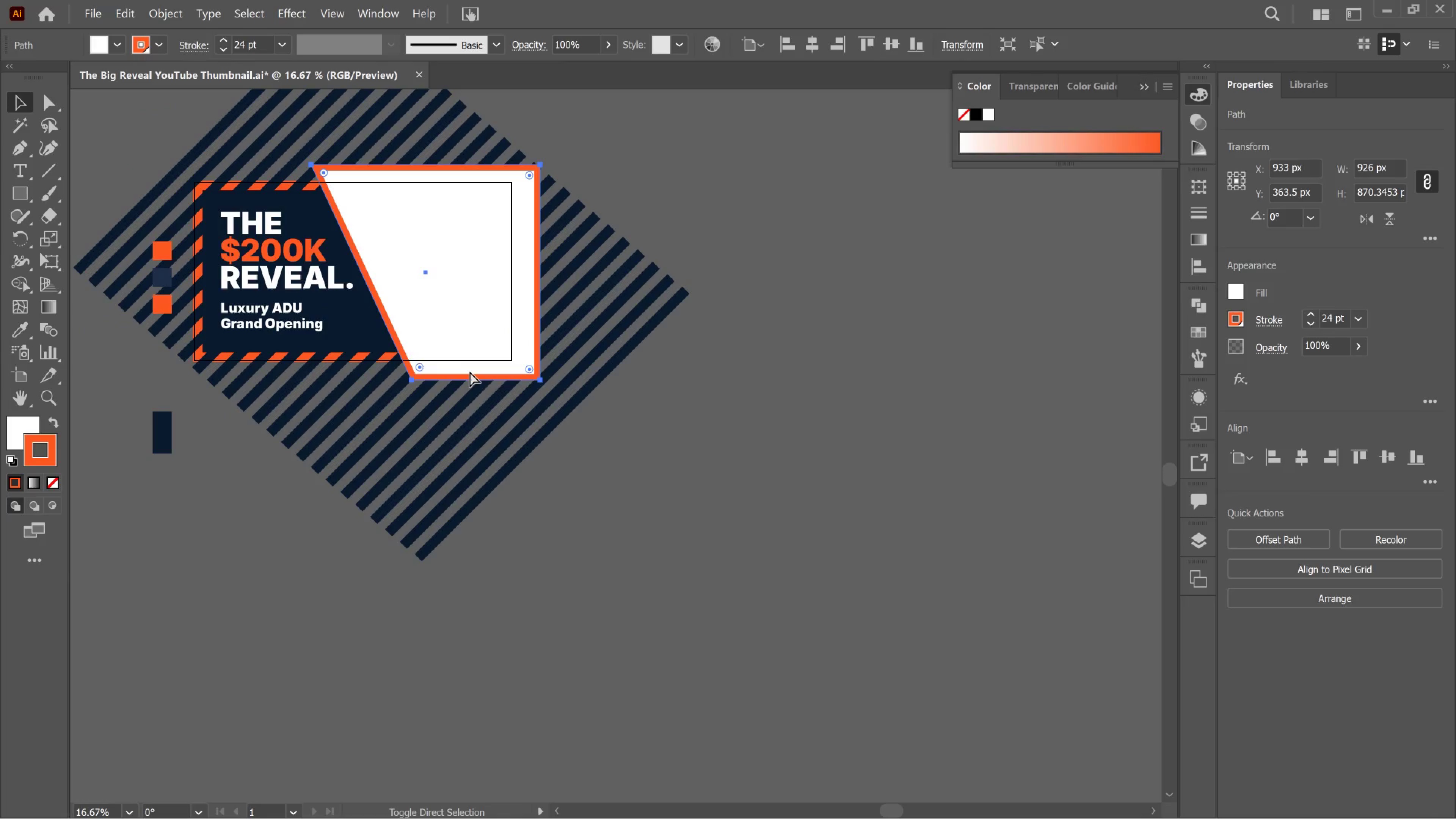 
key(Control+Shift+Z)
 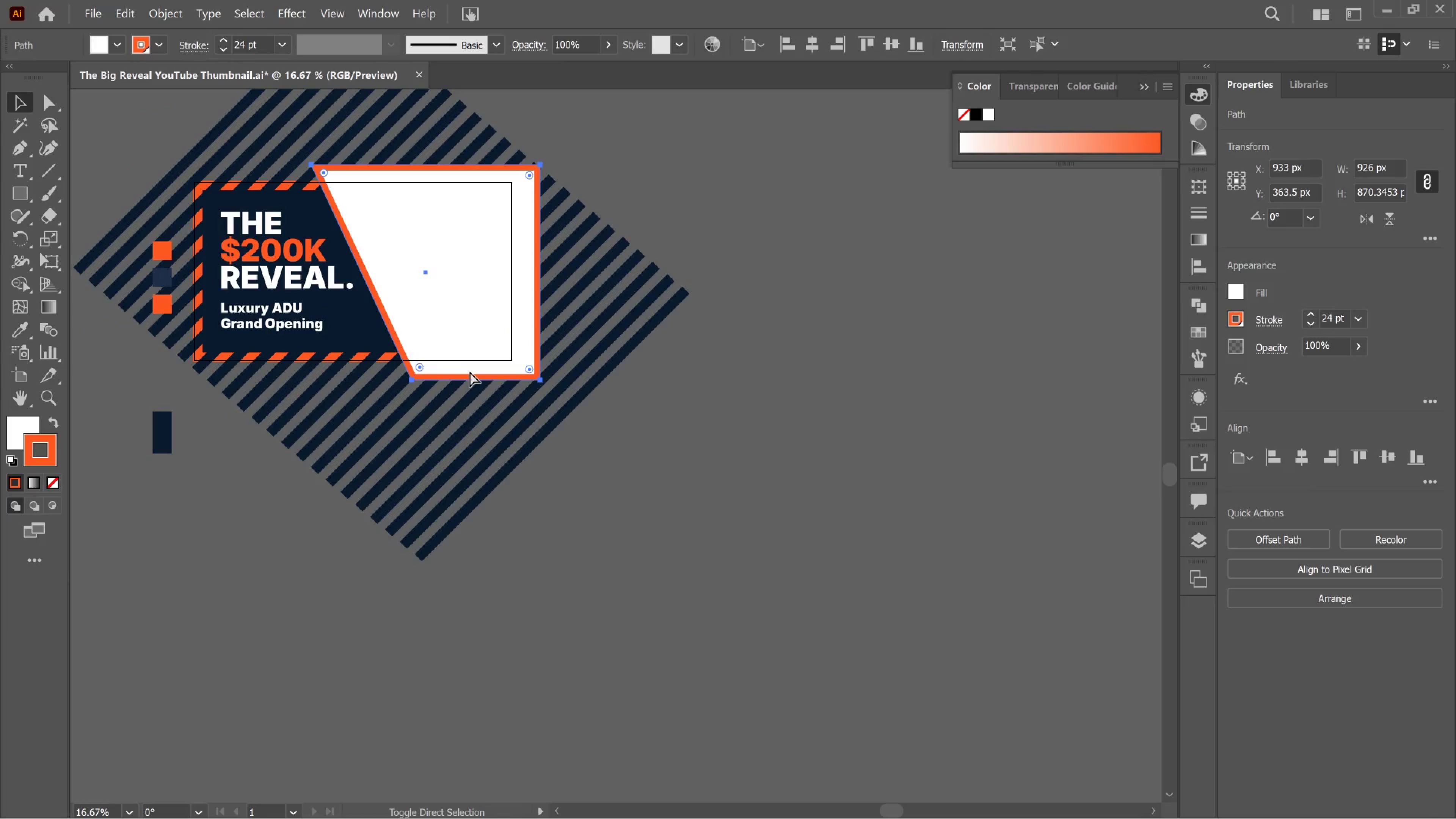 
key(Control+Shift+Z)
 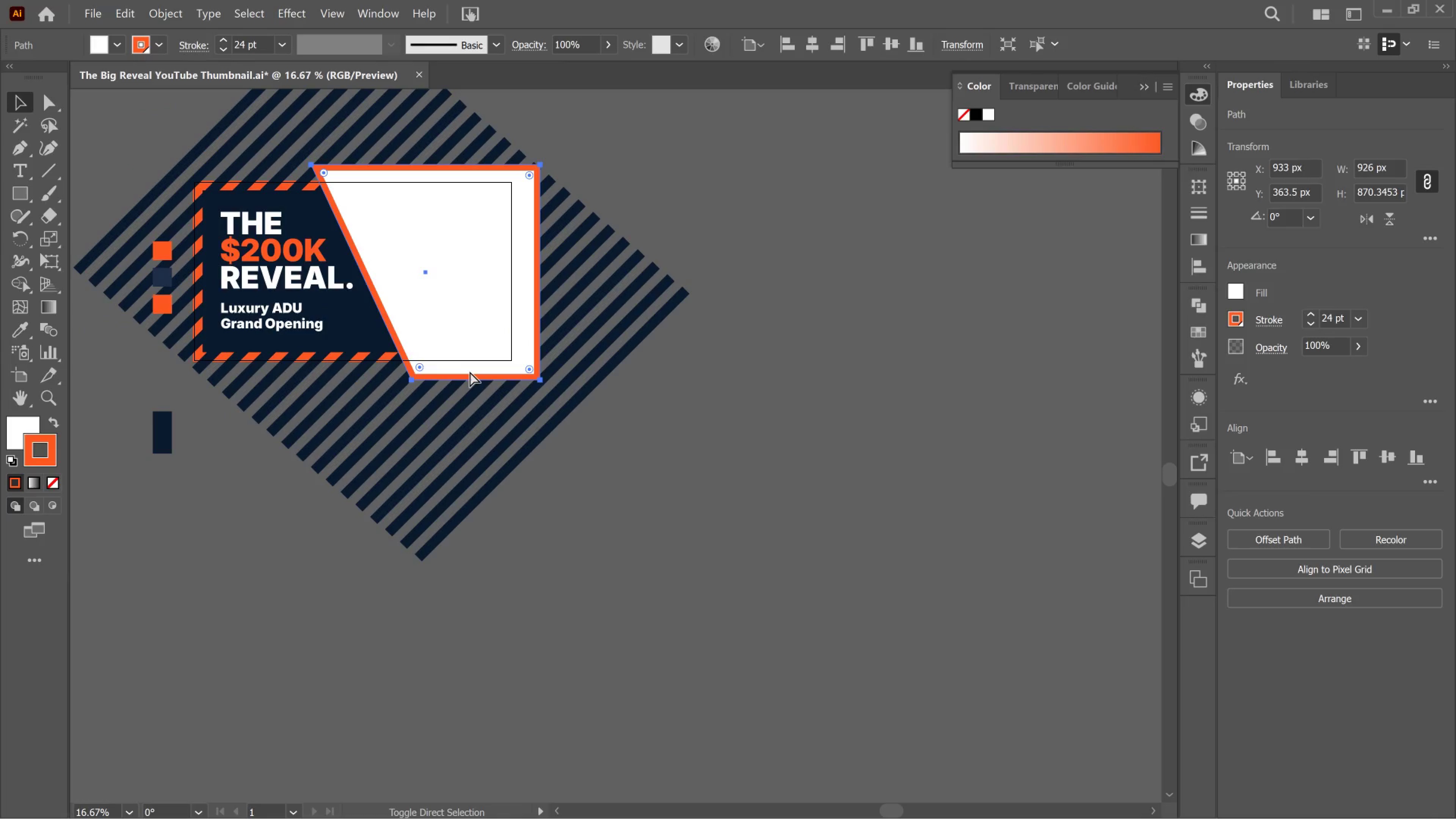 
key(Control+Shift+Z)
 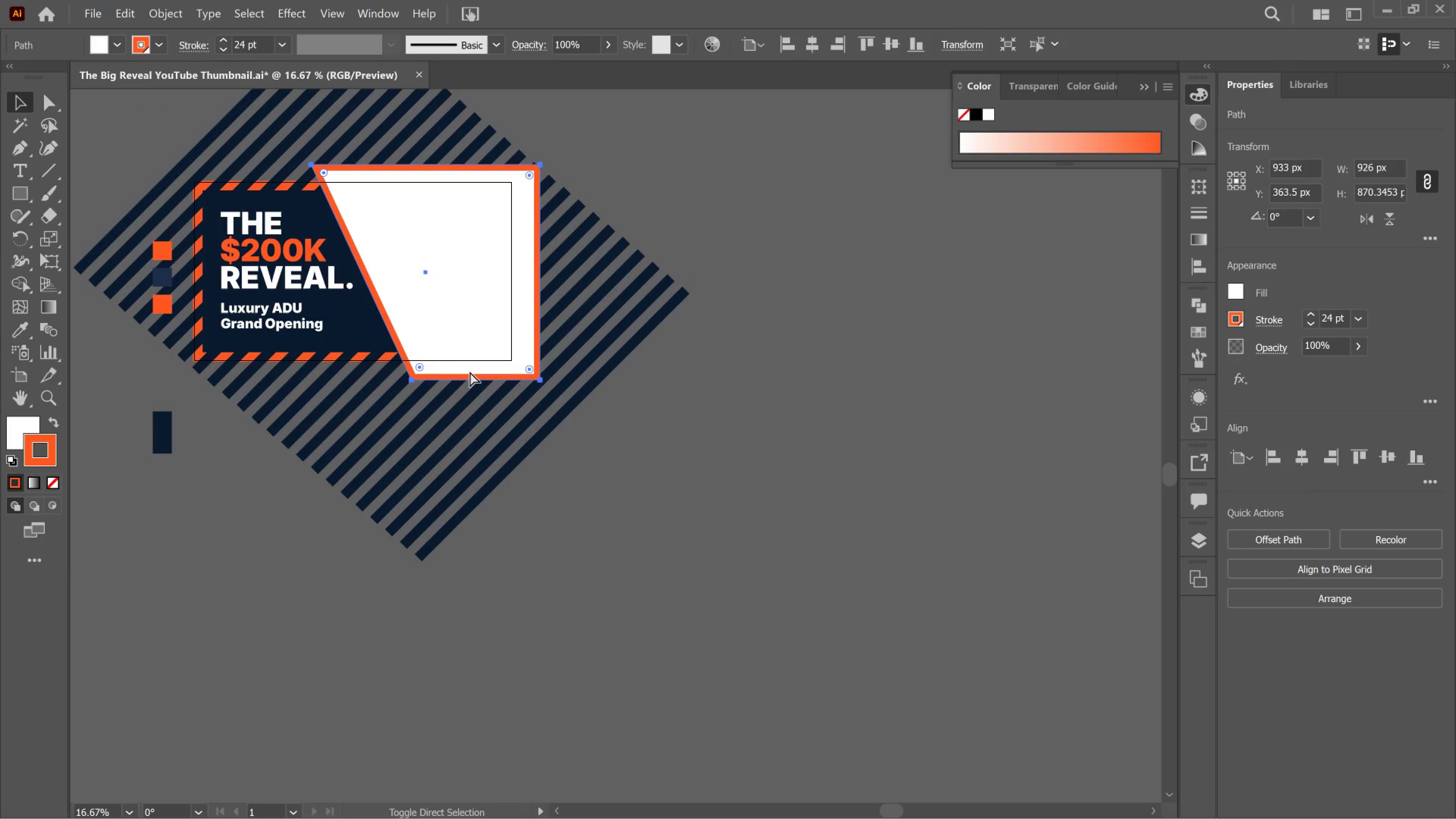 
key(Control+Shift+Z)
 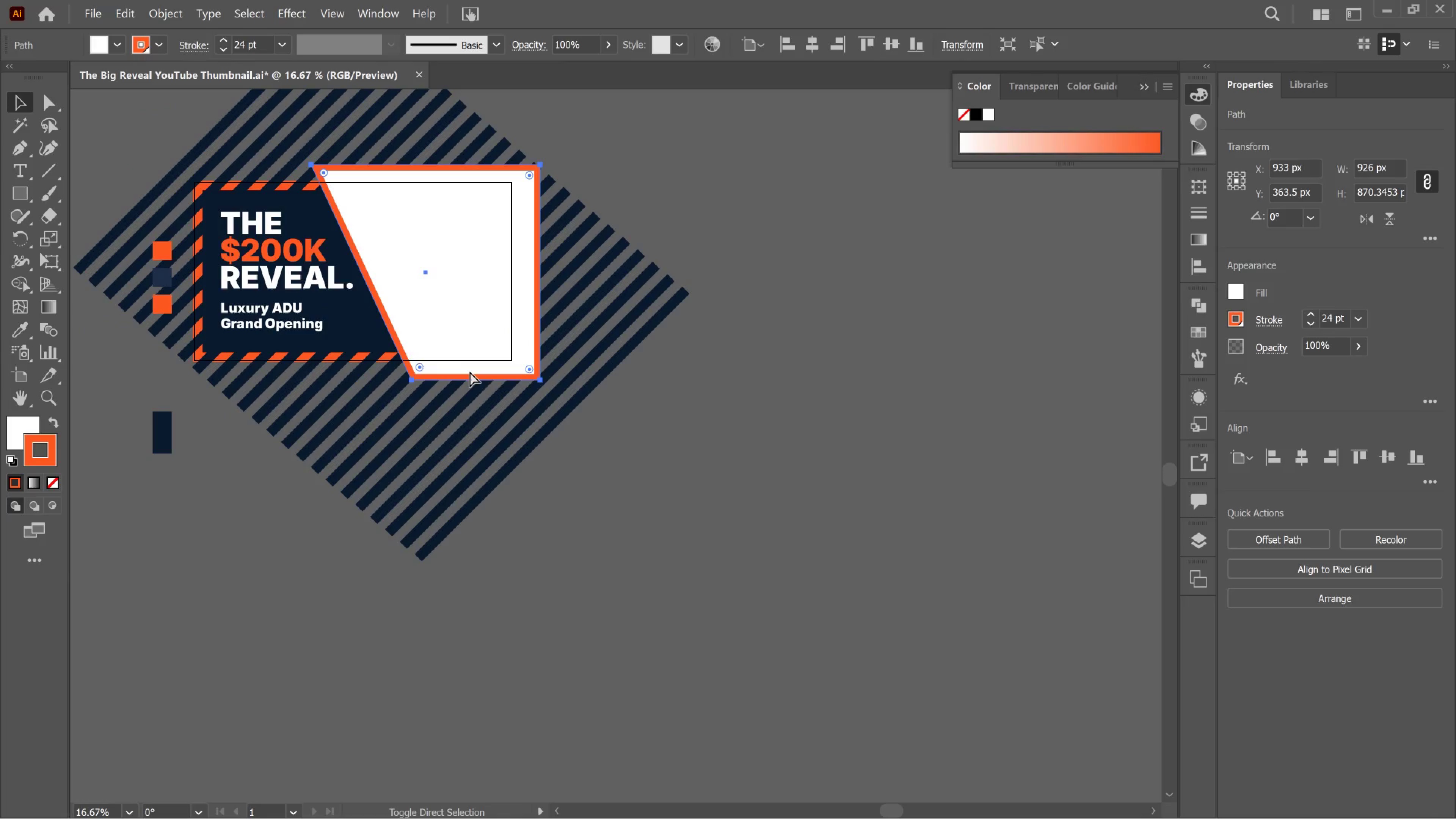 
key(Control+Shift+Z)
 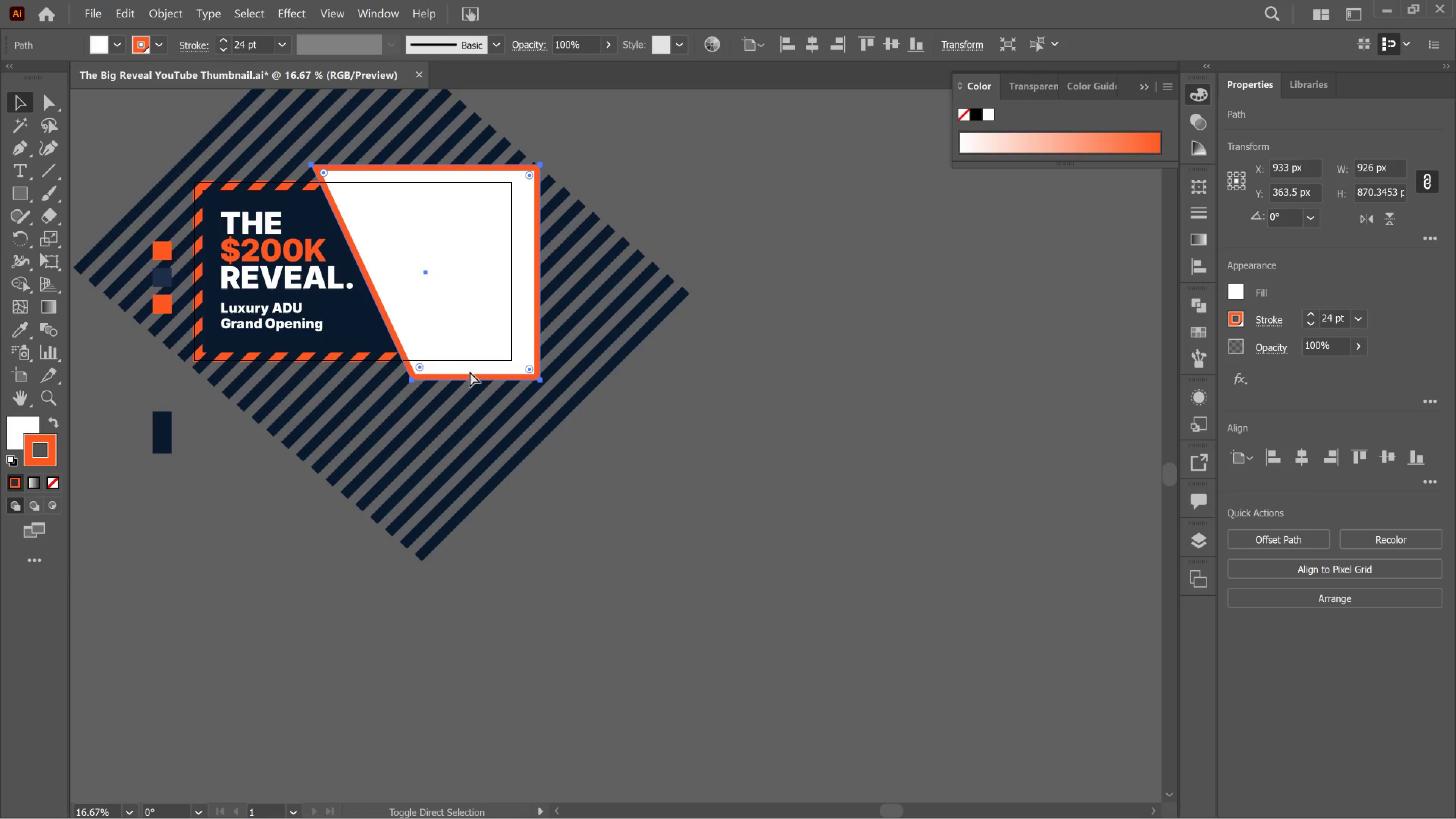 
key(Control+Shift+Z)
 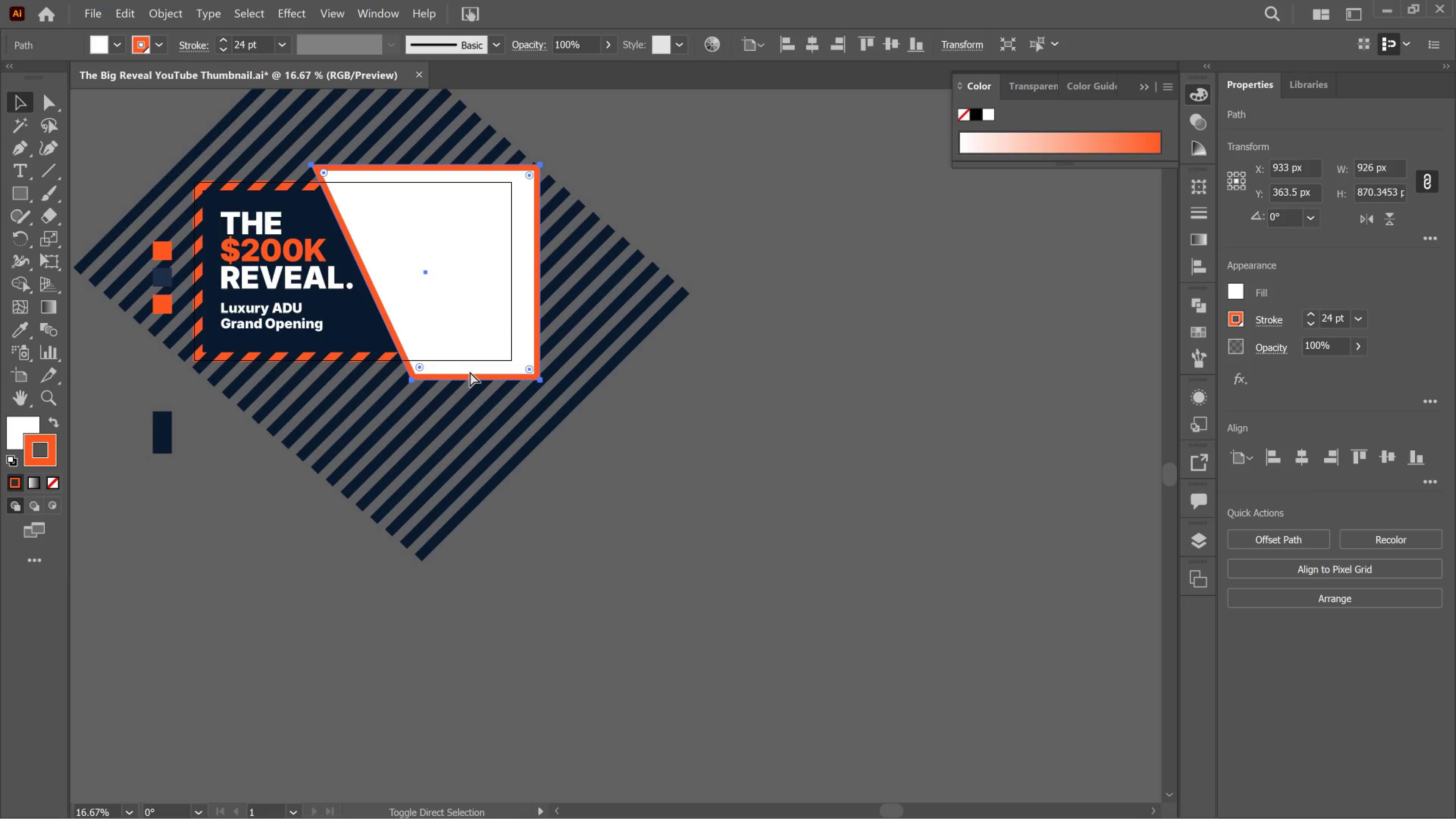 
key(Control+Shift+Z)
 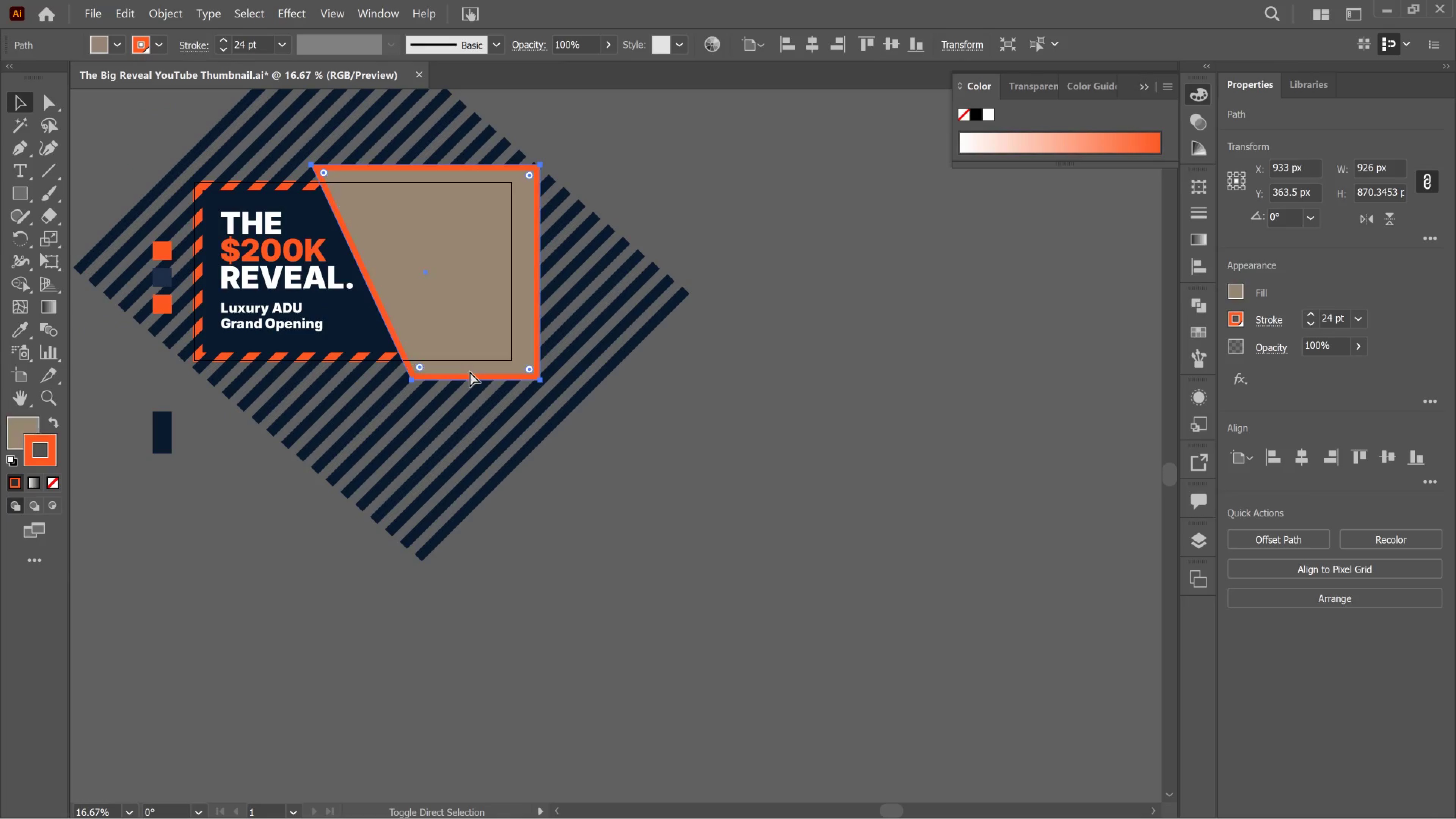 
key(Control+Shift+Z)
 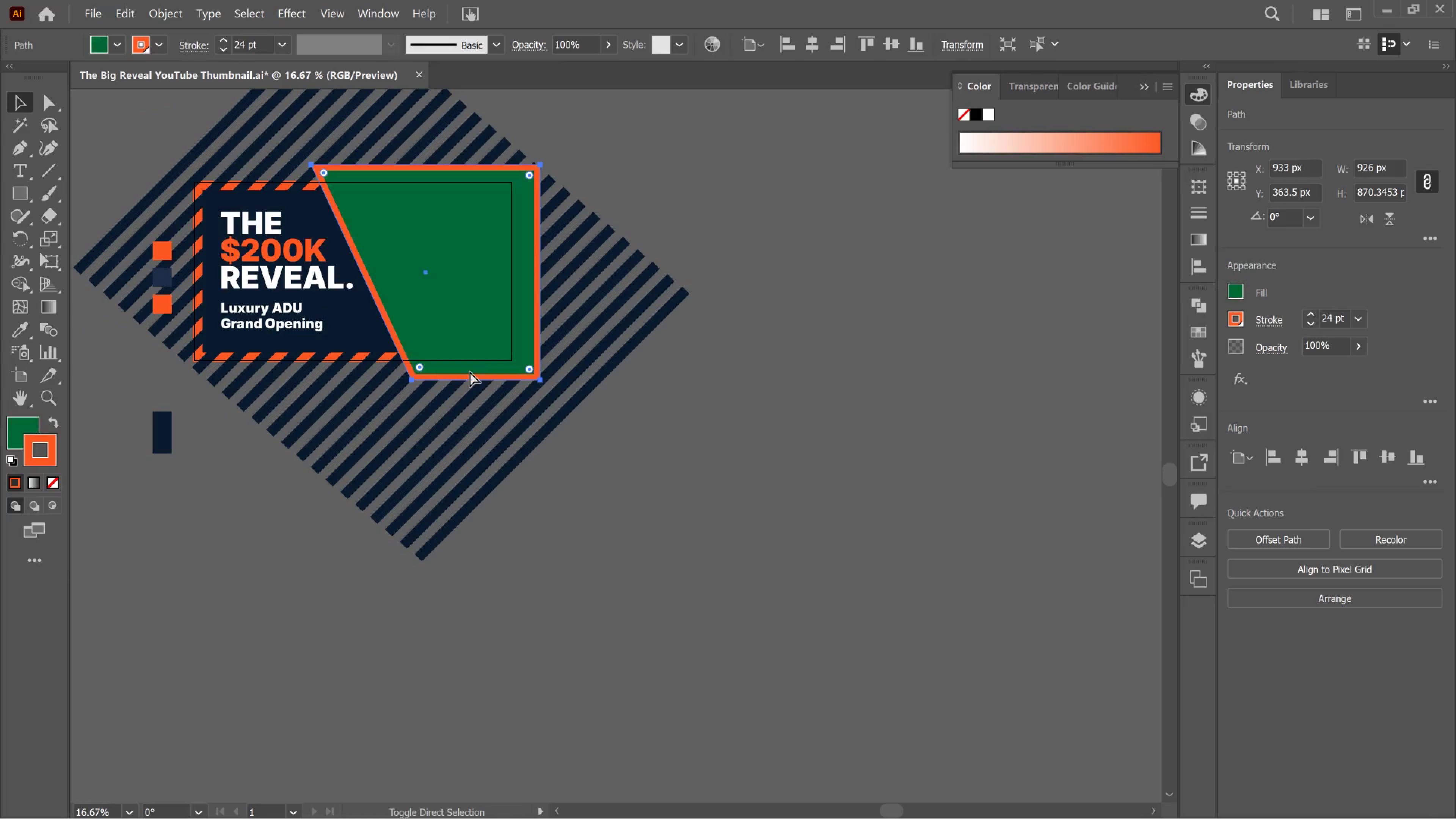 
key(Control+Shift+Z)
 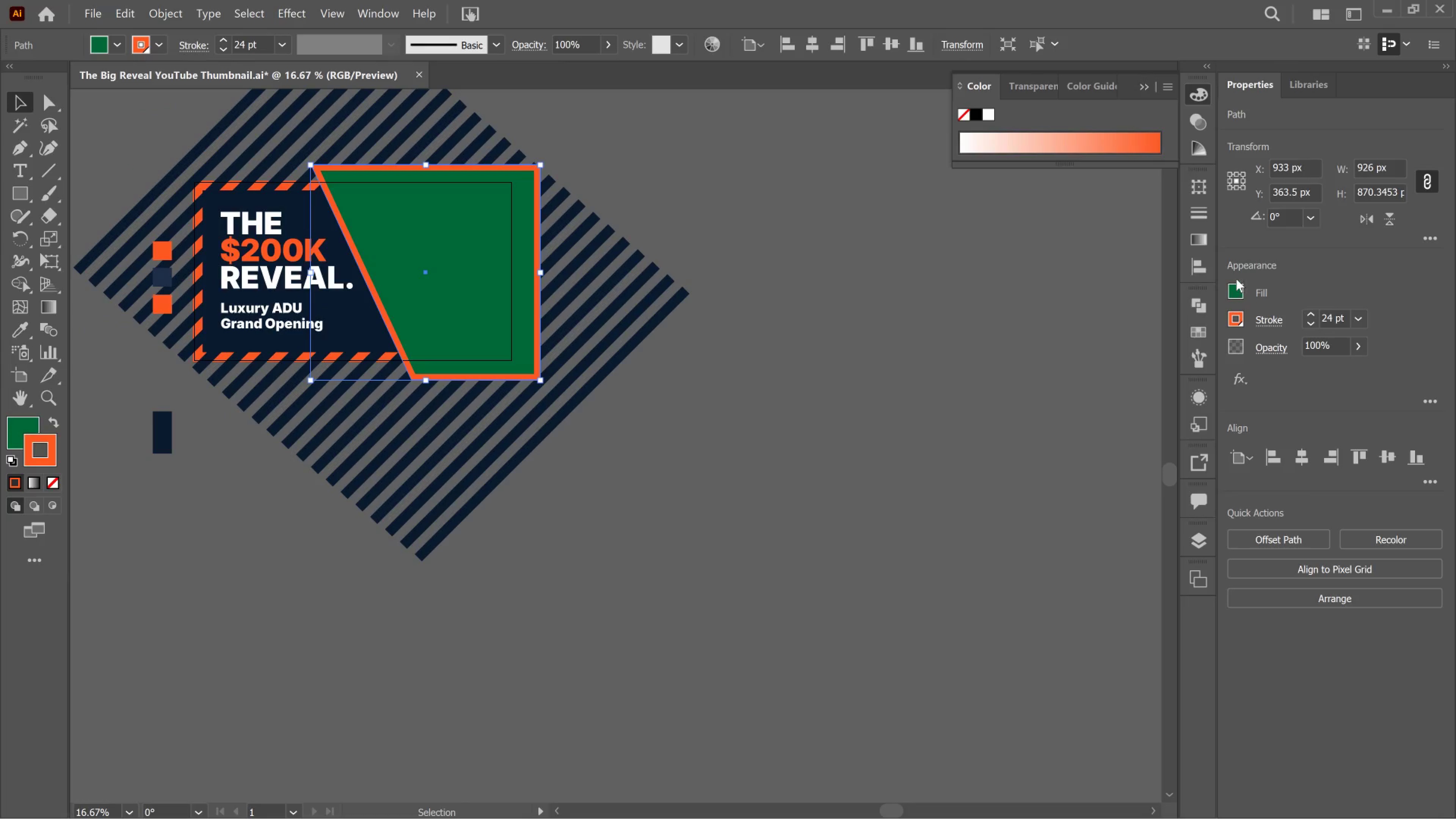 
left_click([1243, 286])
 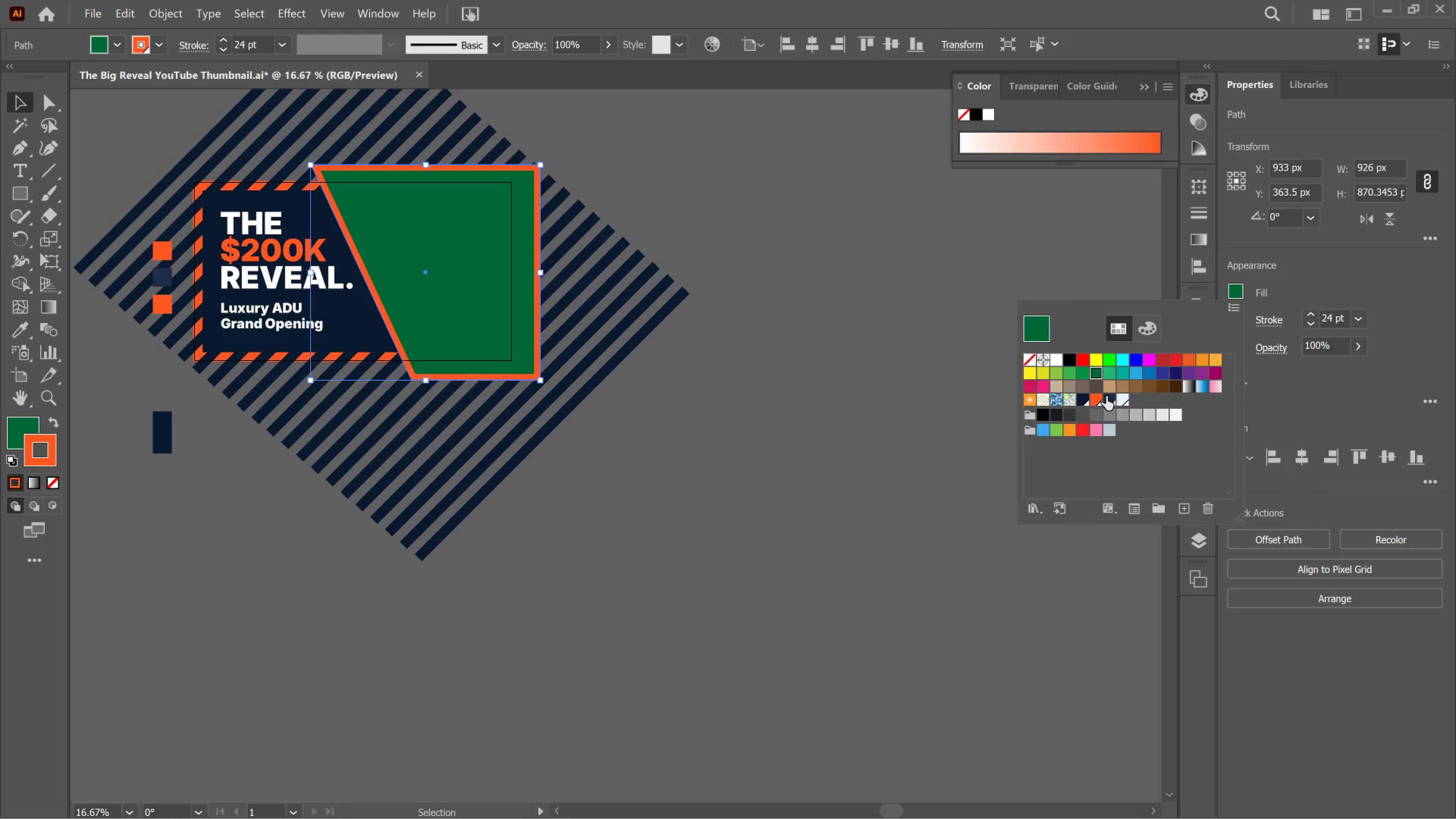 
left_click([1106, 396])
 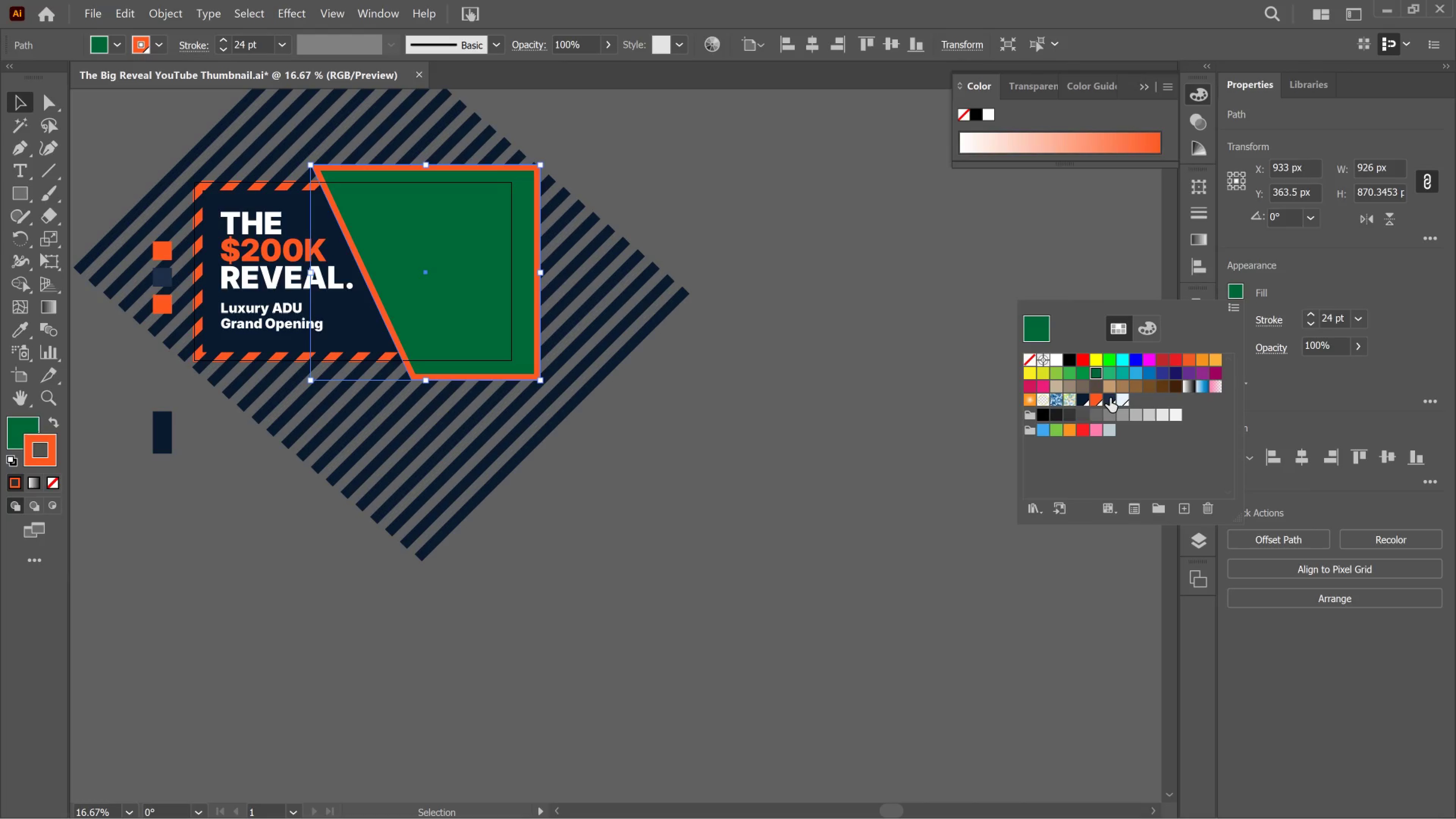 
left_click([1110, 398])
 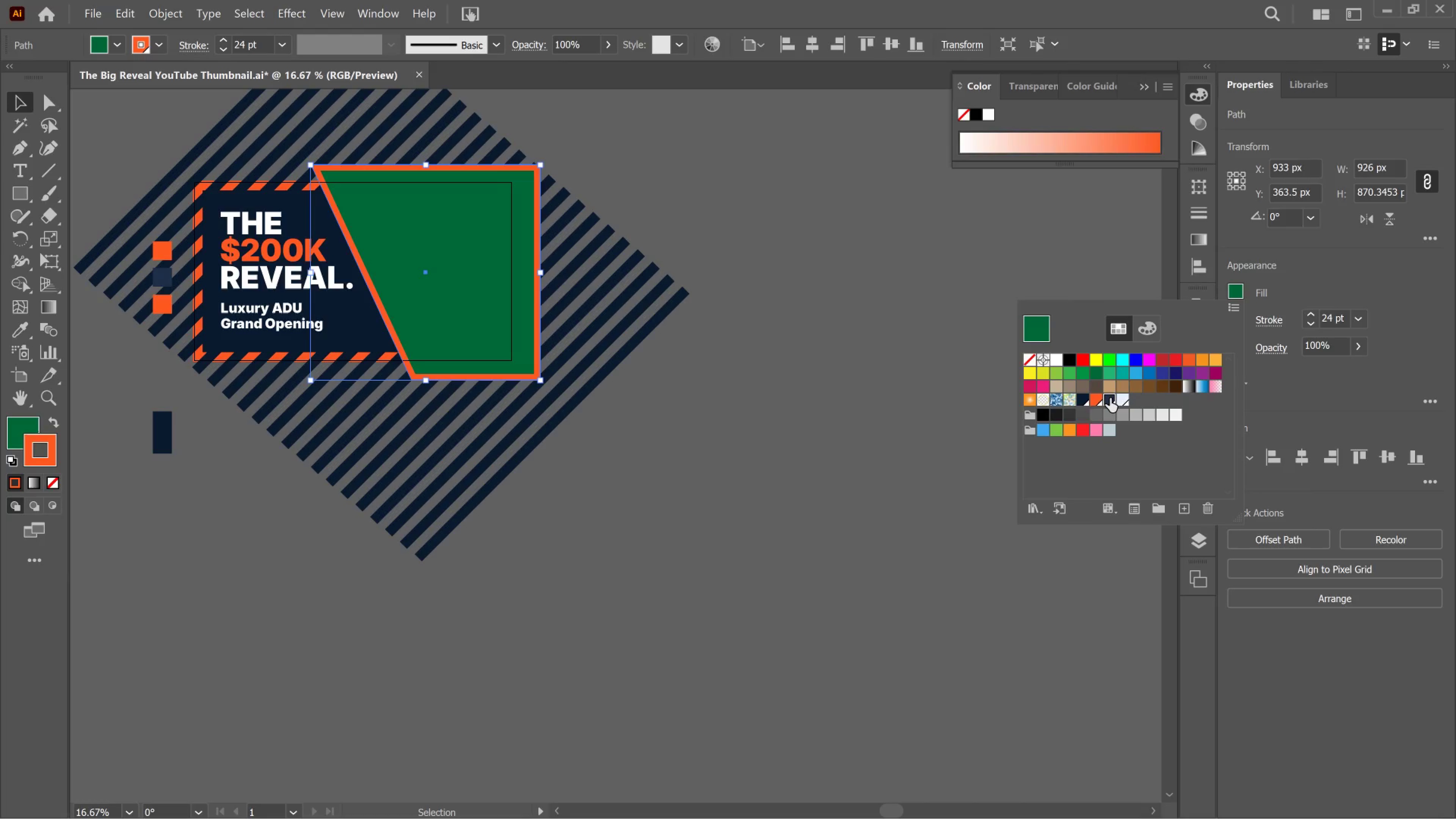 
left_click([1110, 398])
 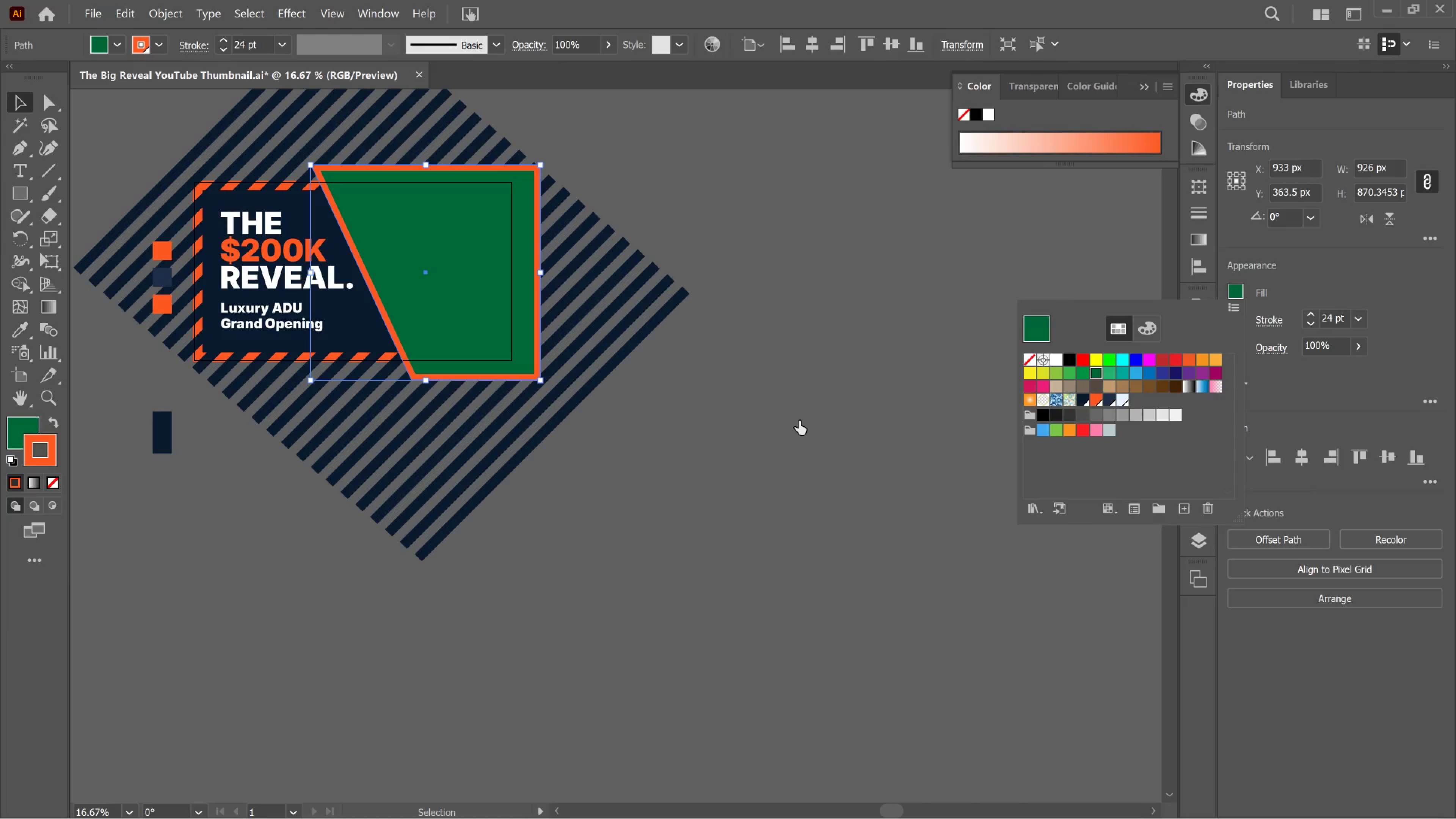 
left_click([799, 421])
 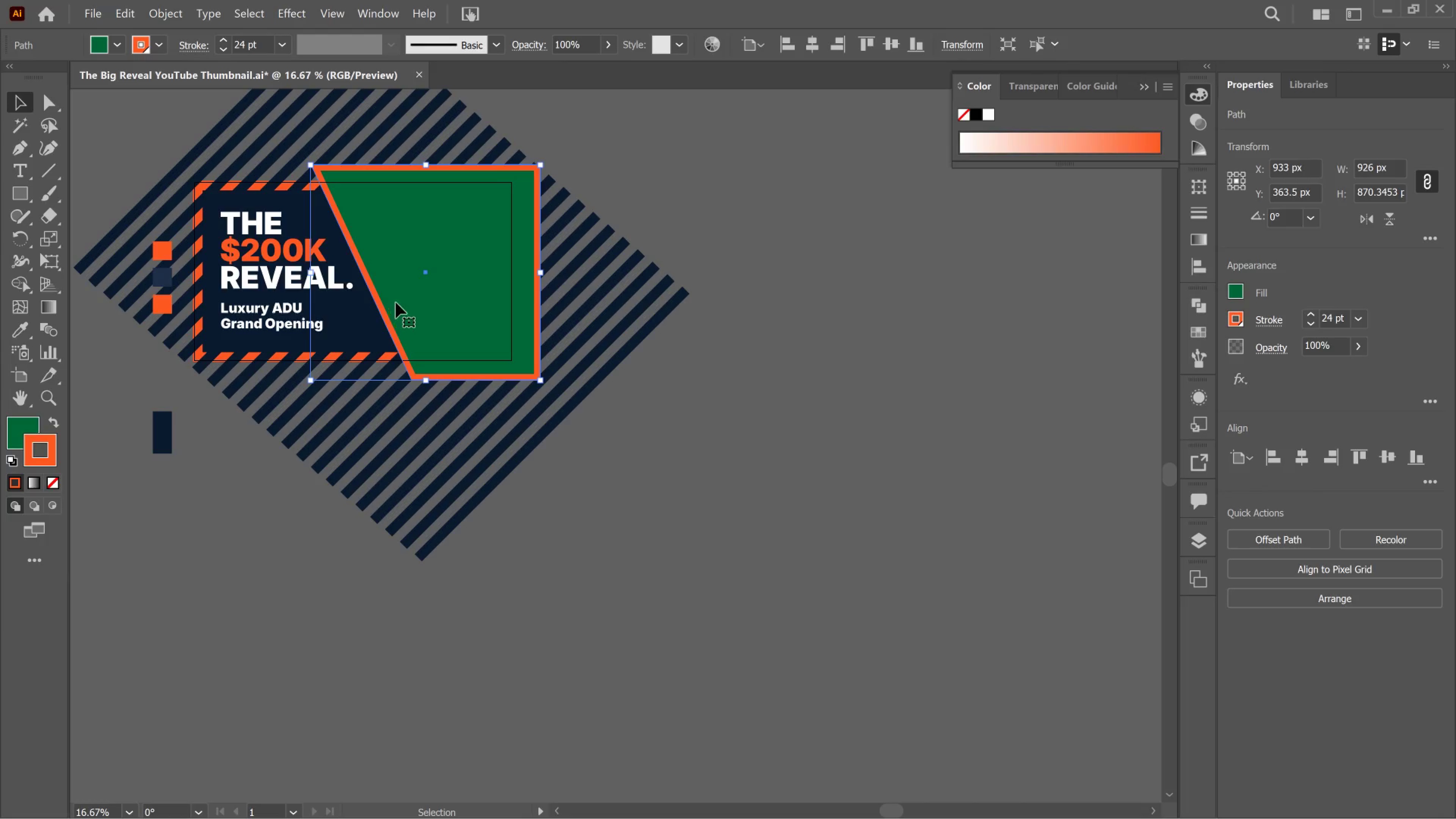 
left_click_drag(start_coordinate=[396, 303], to_coordinate=[413, 330])
 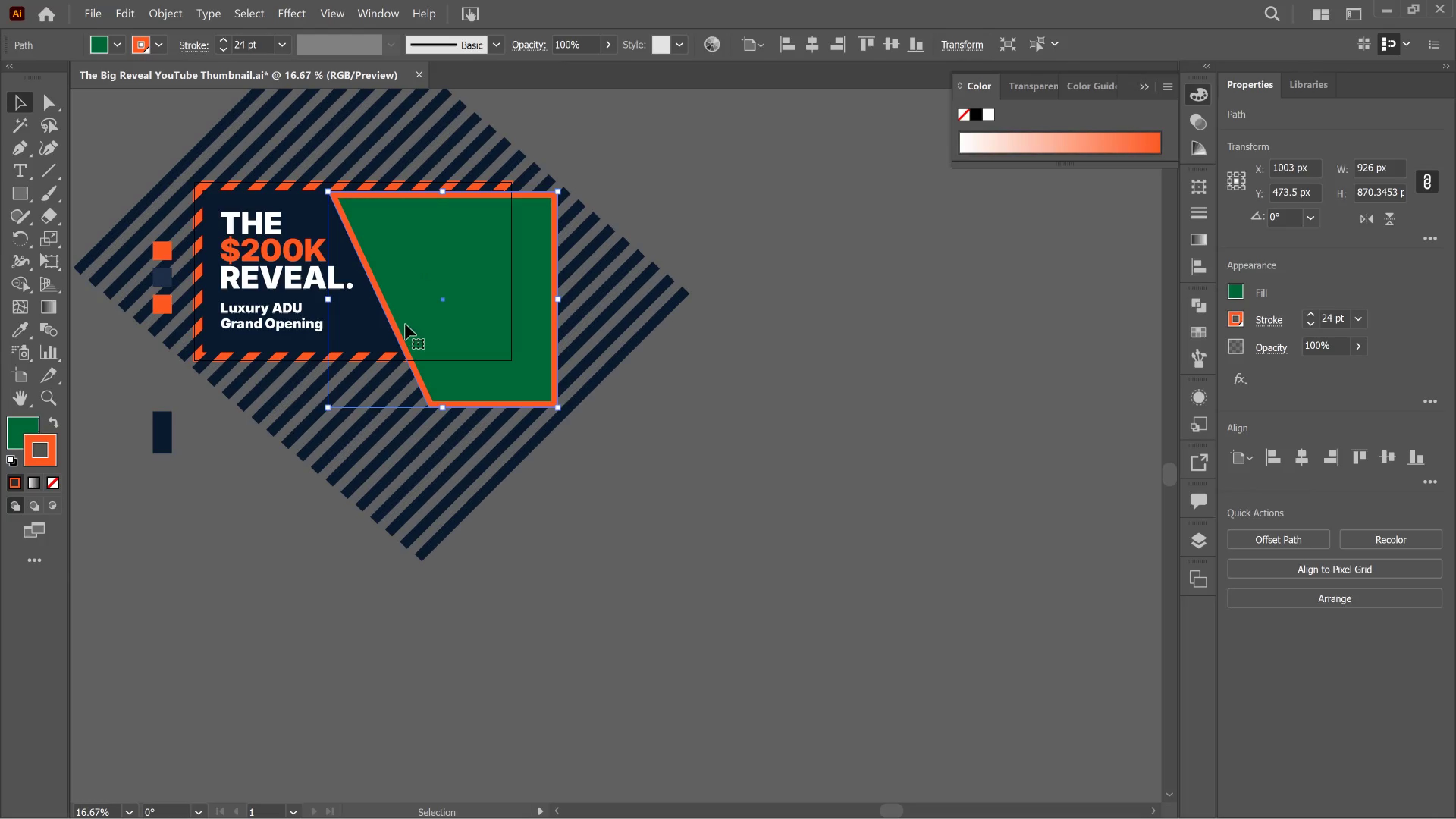 
key(Control+Z)
 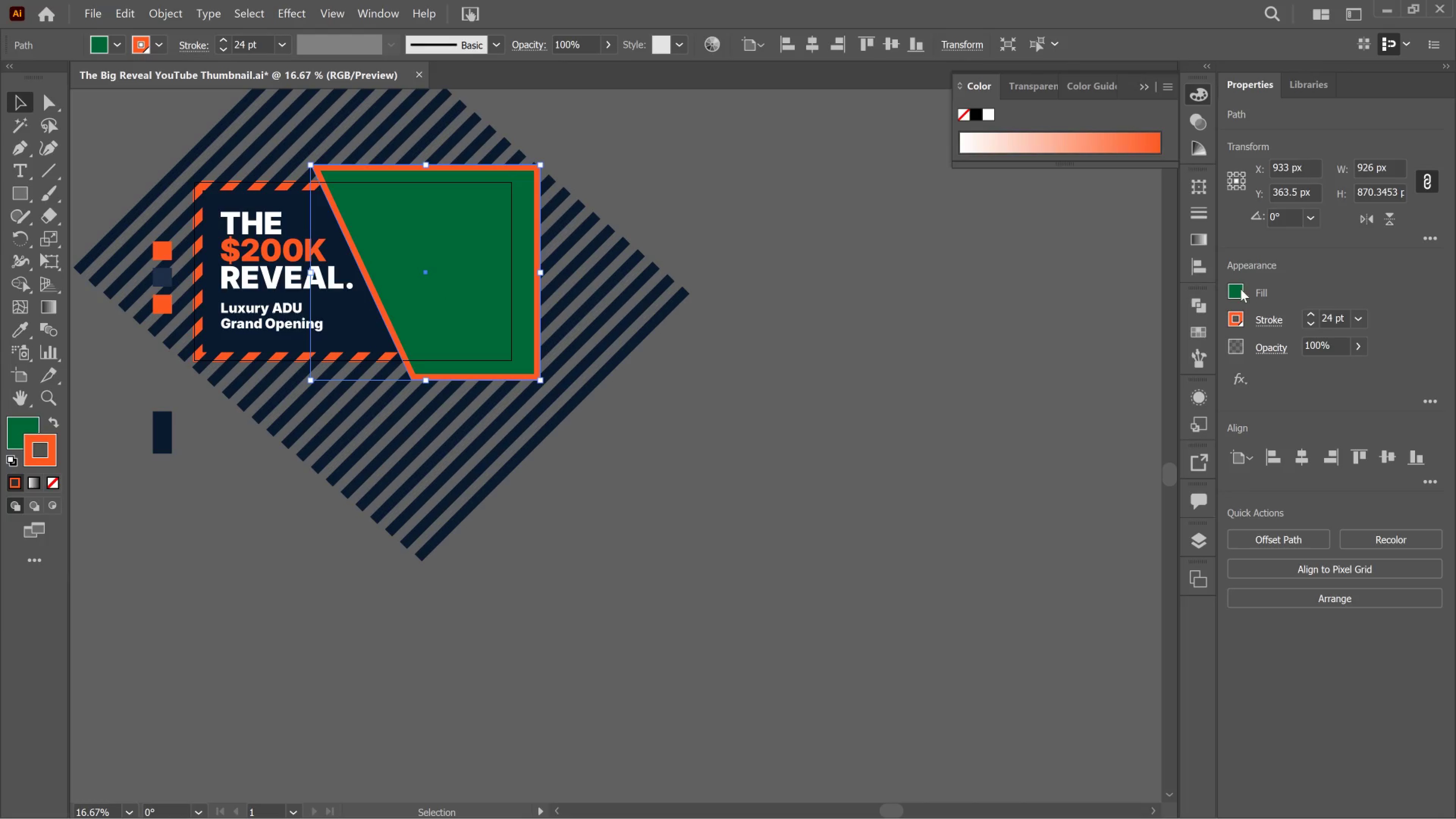 
double_click([1241, 289])
 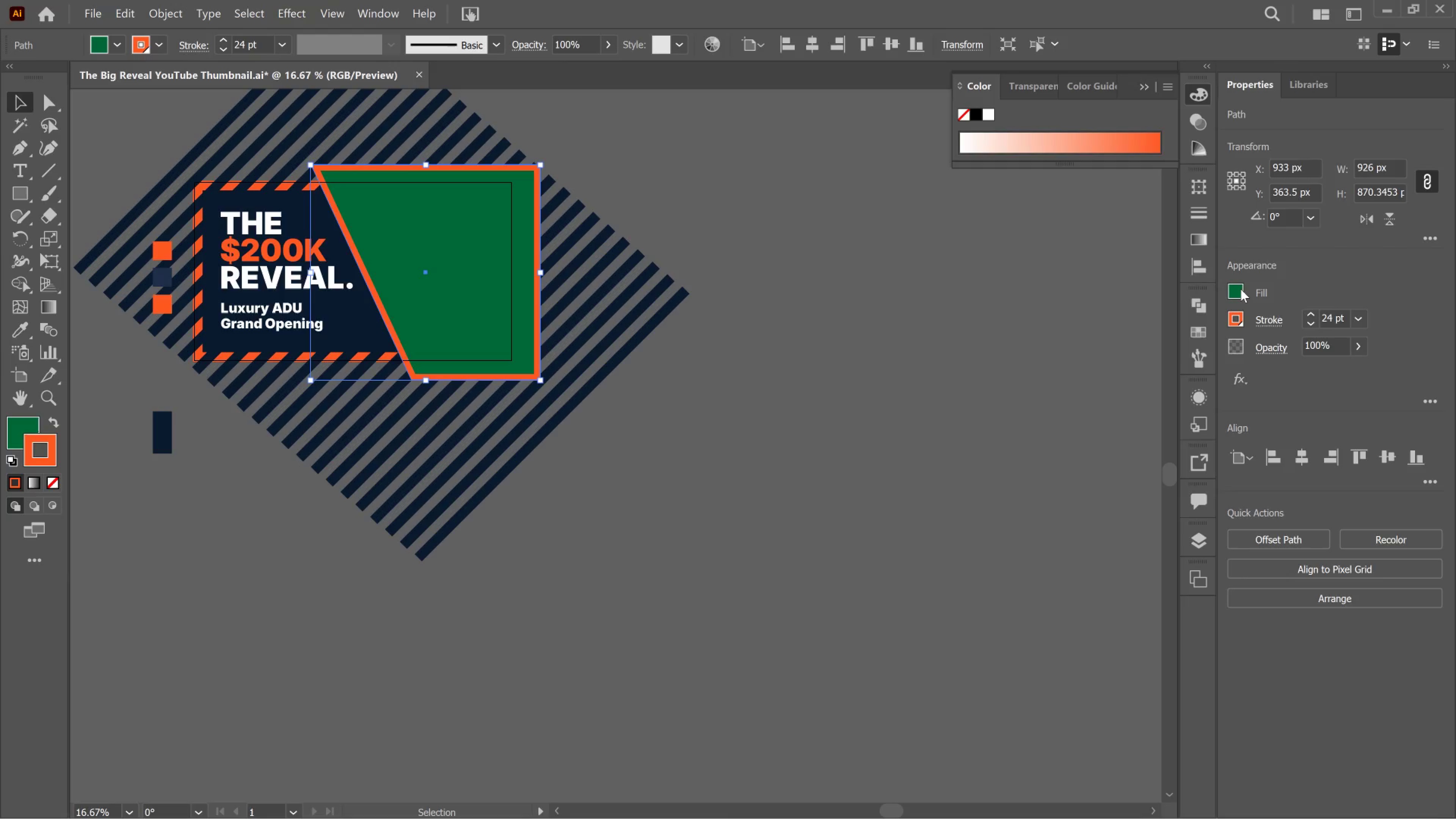 
left_click([1241, 289])
 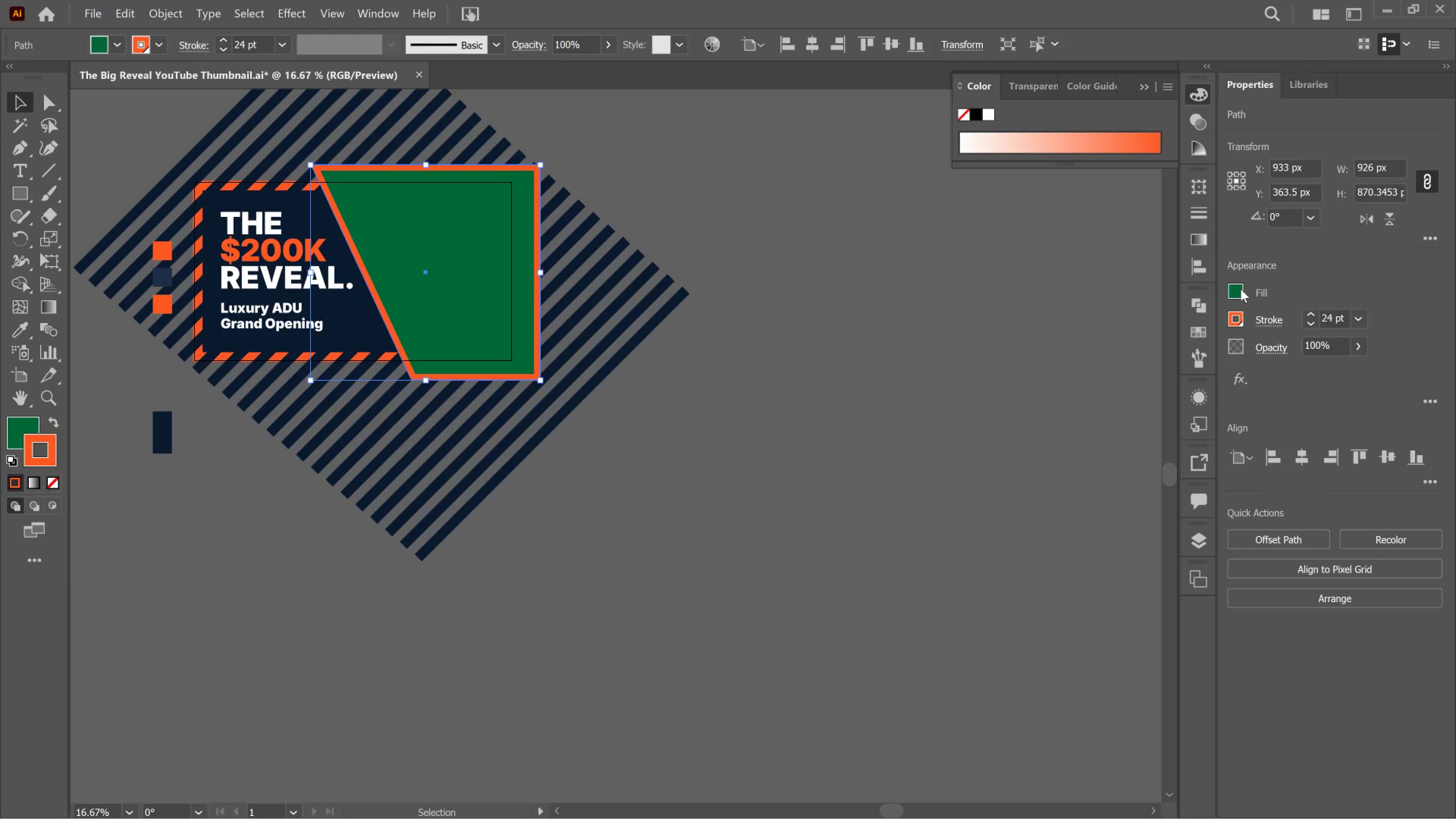 
left_click([1241, 289])
 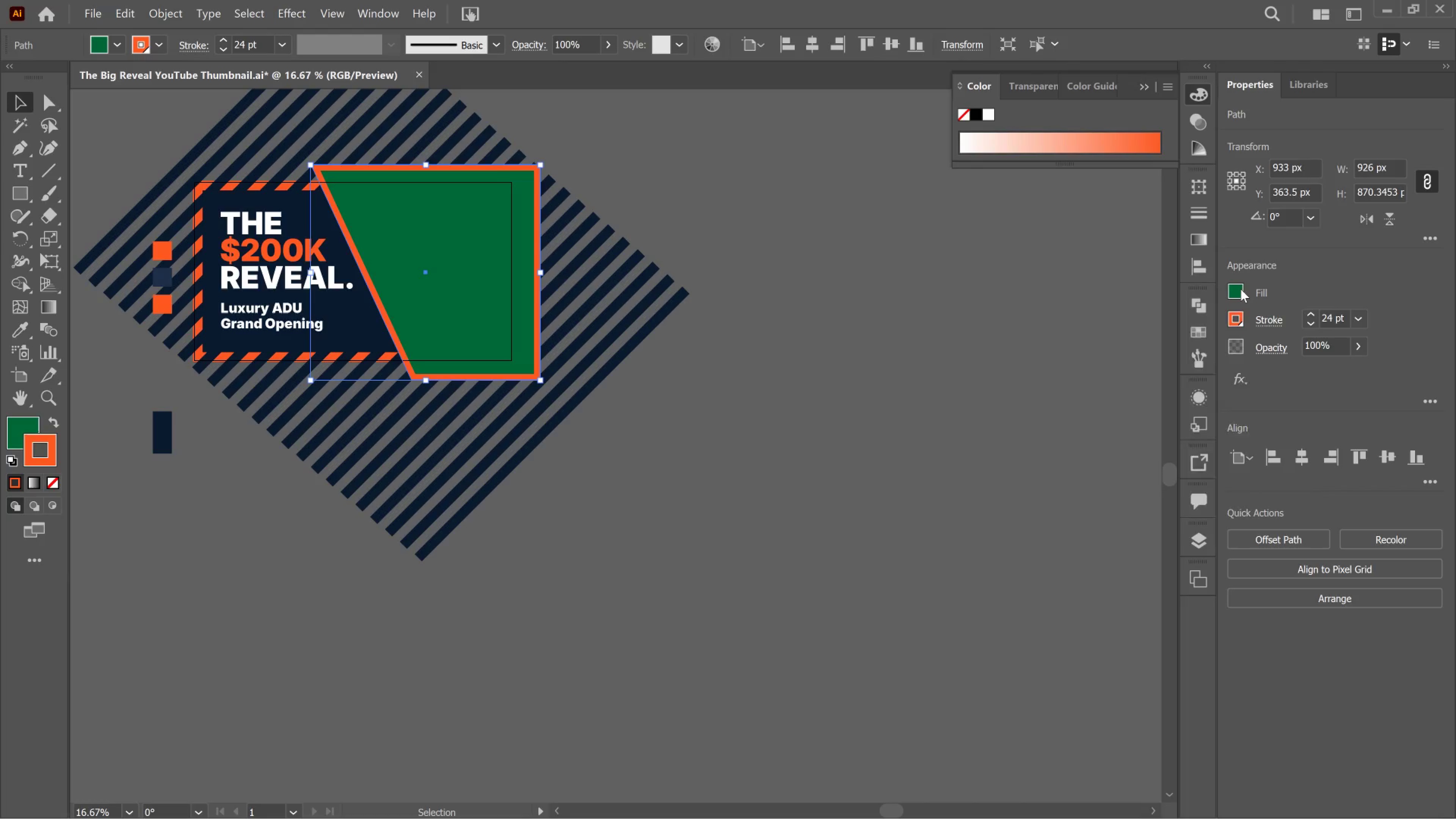 
double_click([1241, 289])
 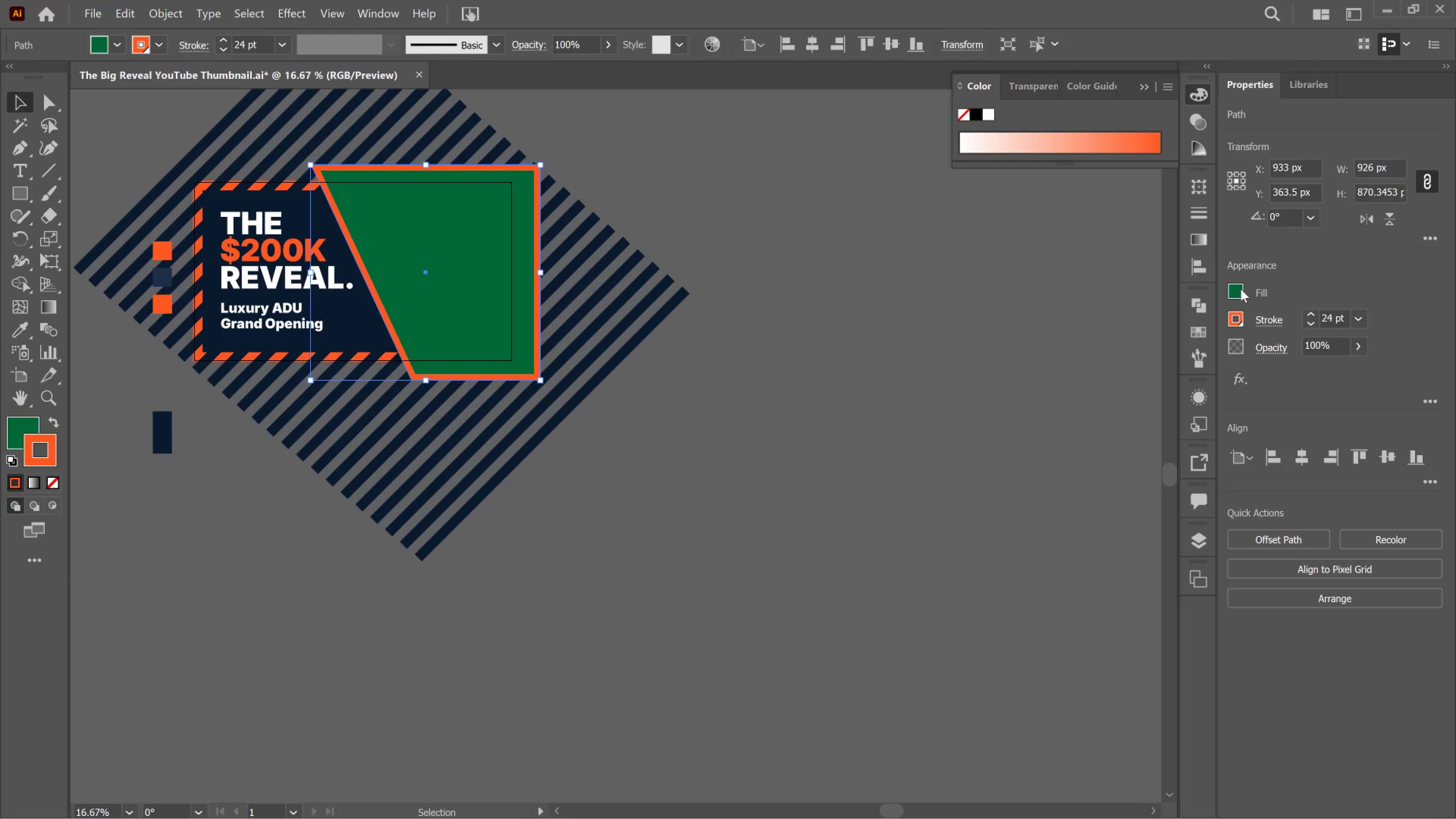 
left_click([1241, 289])
 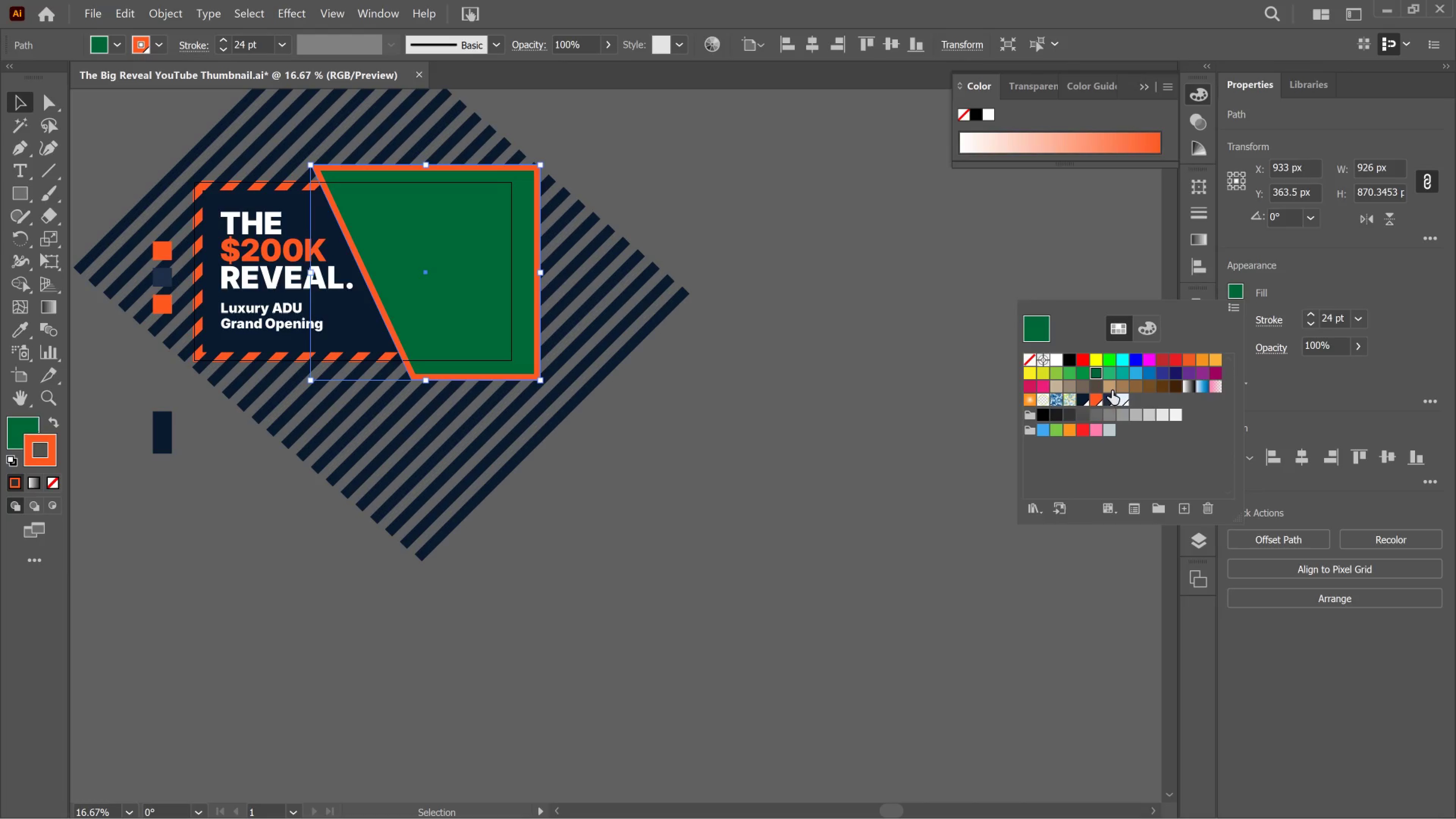 
left_click([1112, 398])
 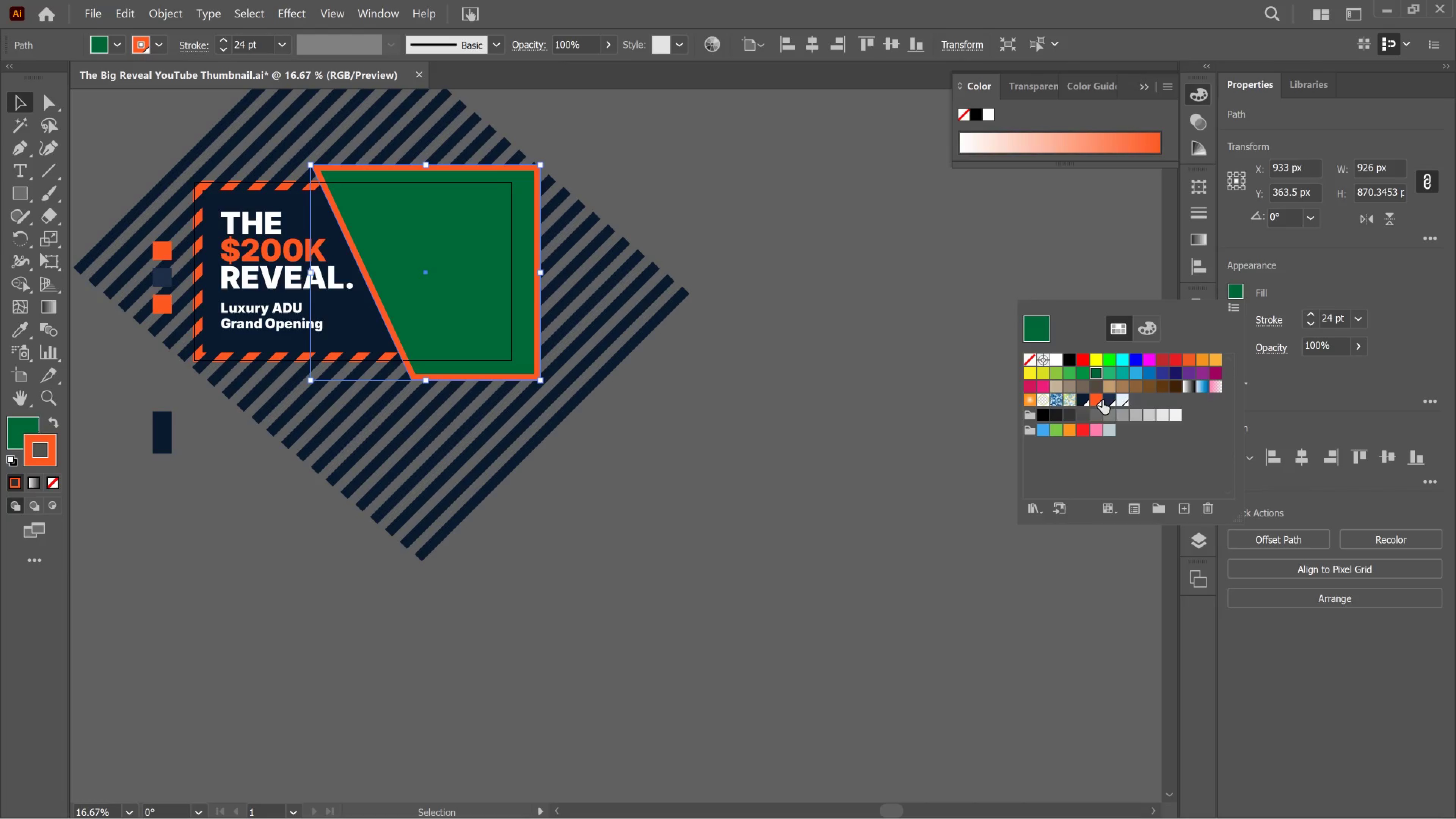 
left_click([1102, 400])
 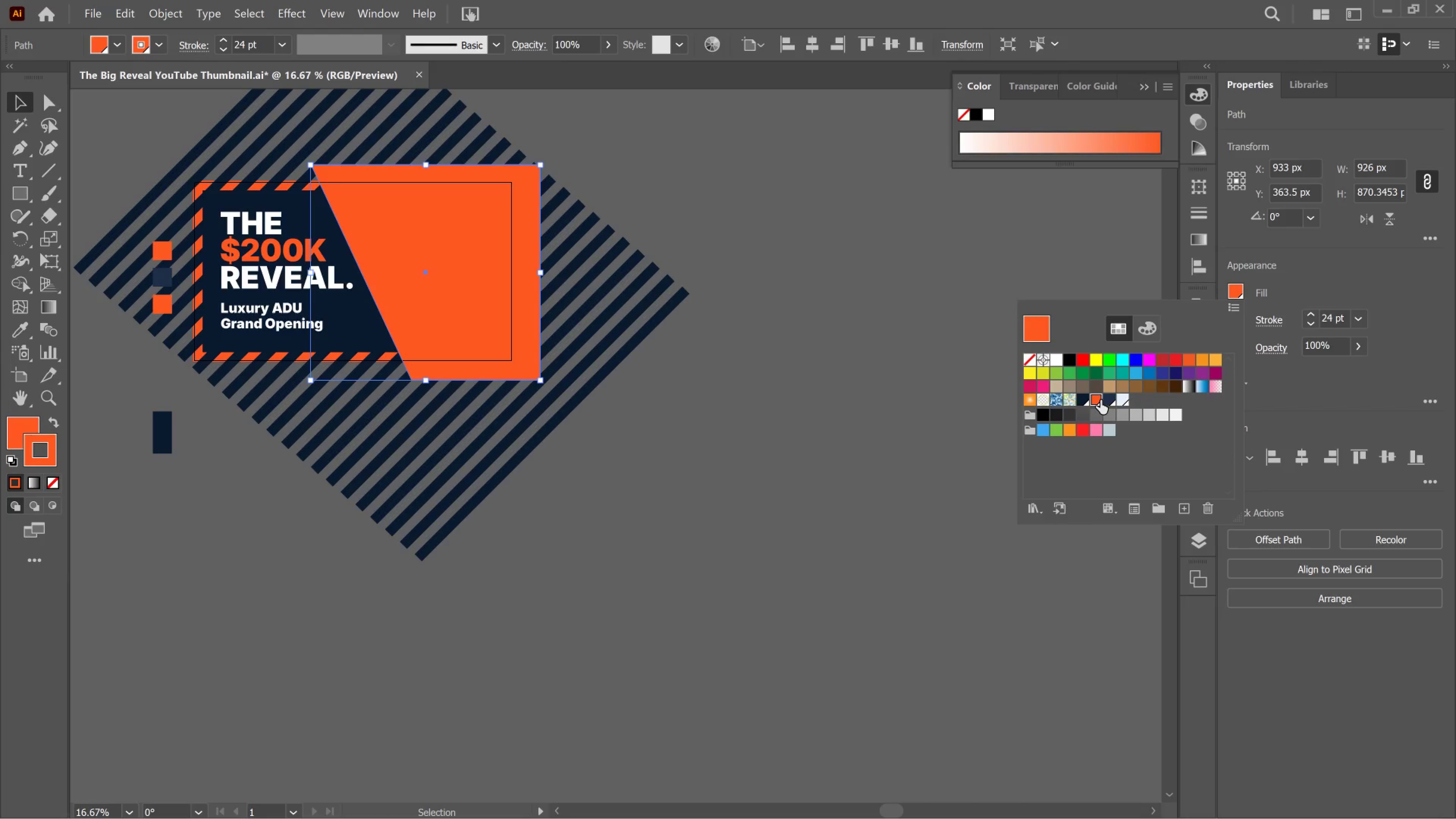 
left_click([1108, 402])
 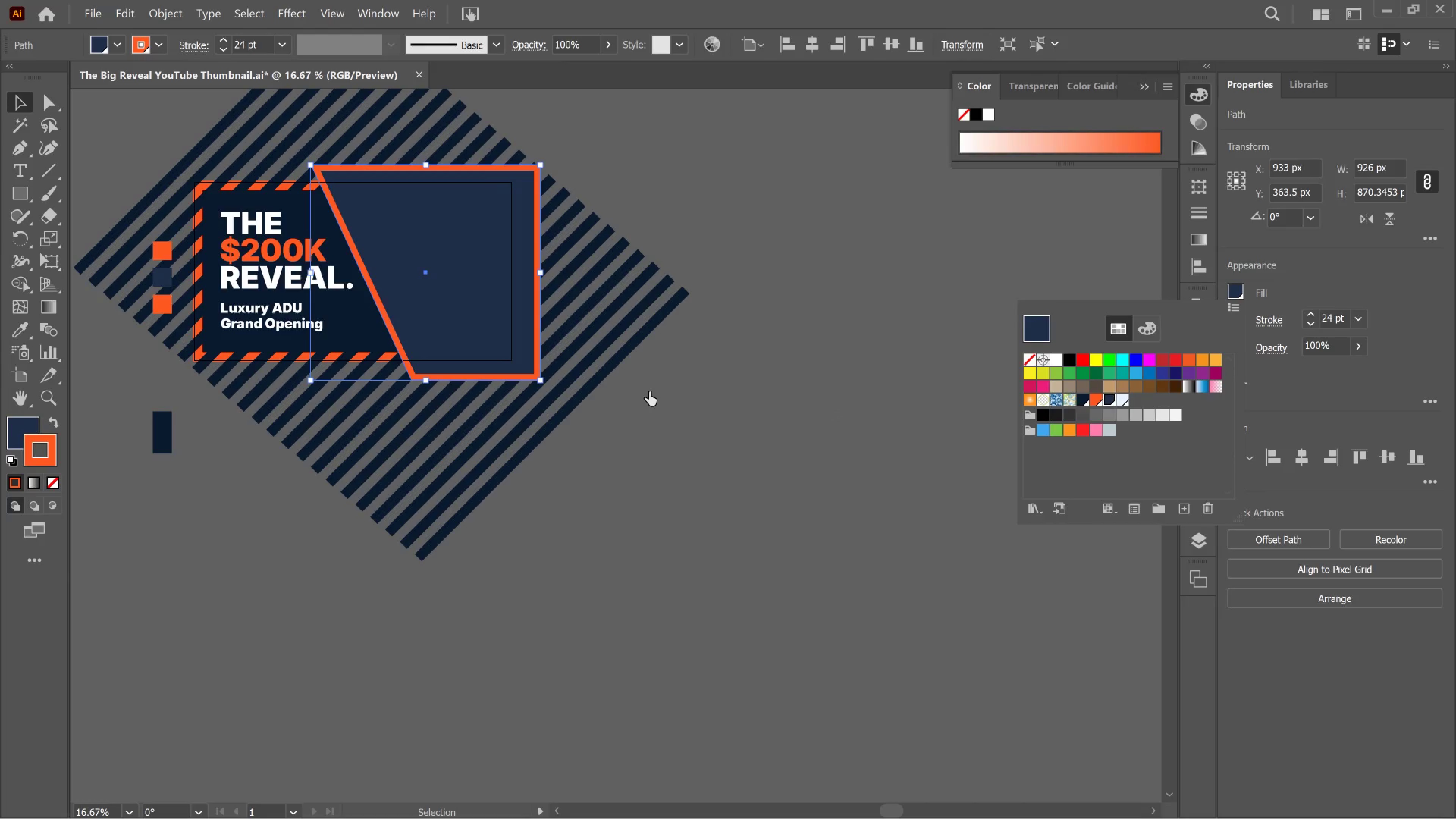 
left_click([649, 392])
 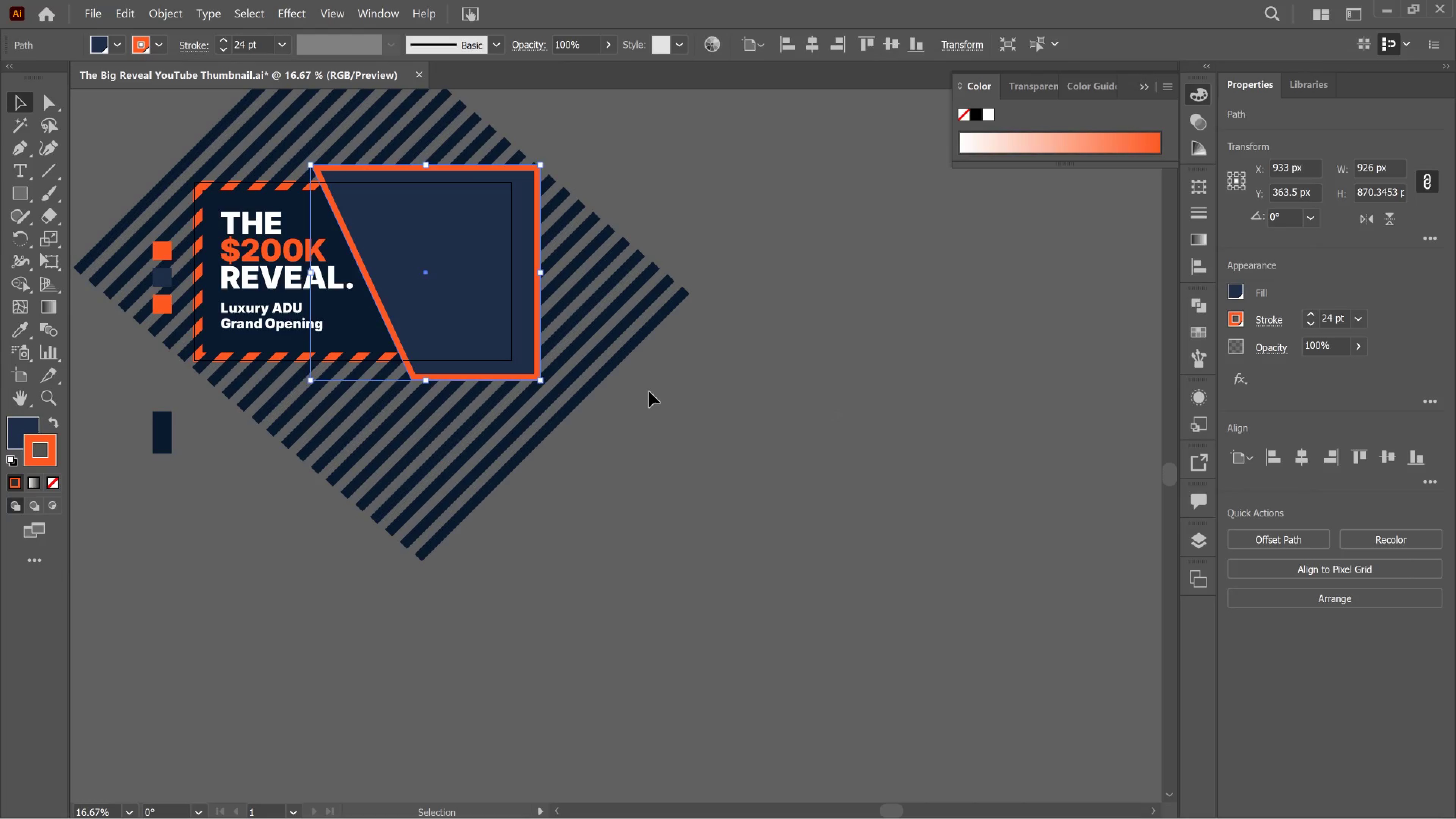 
left_click([649, 392])
 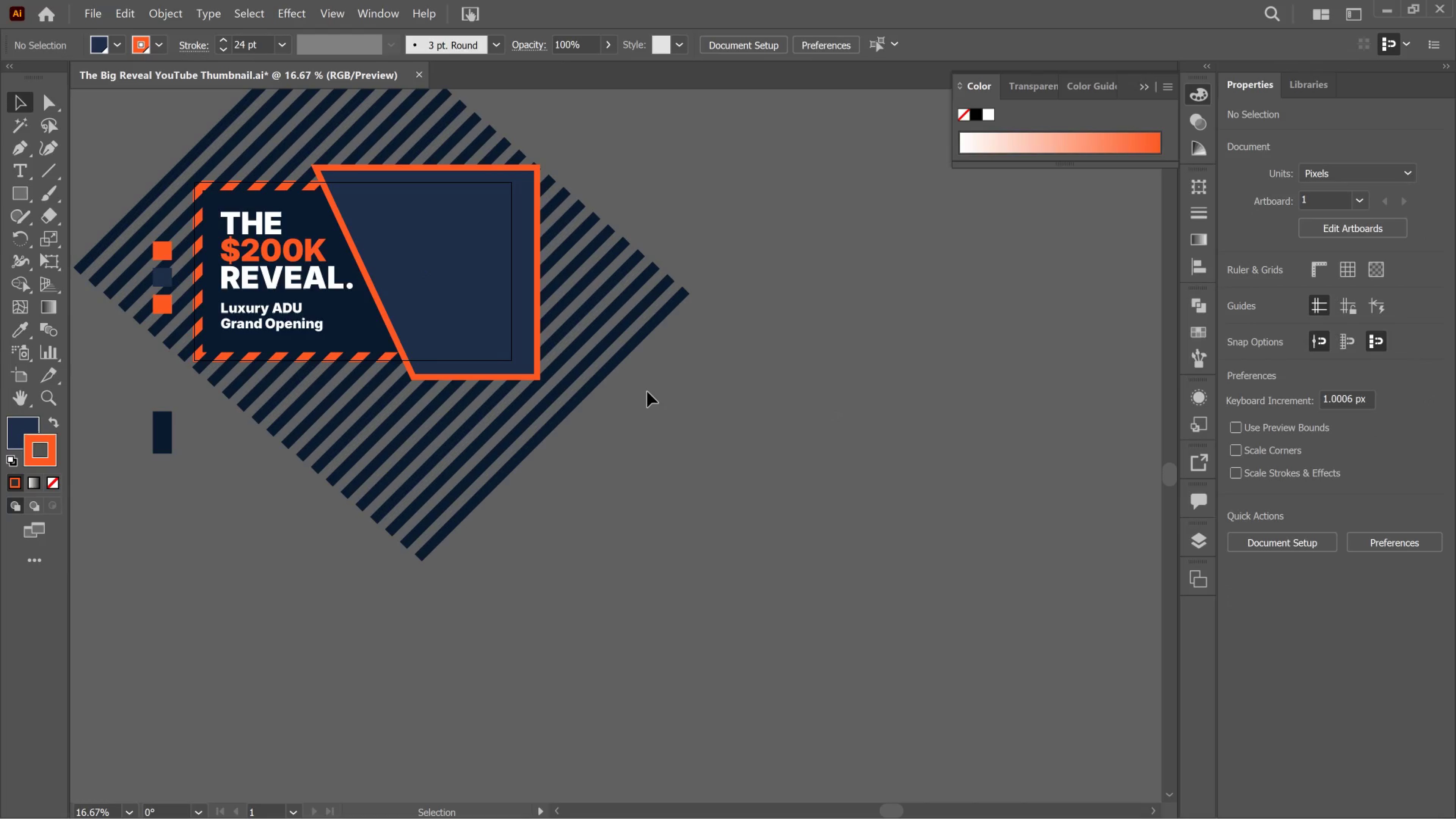 
left_click_drag(start_coordinate=[649, 392], to_coordinate=[647, 392])
 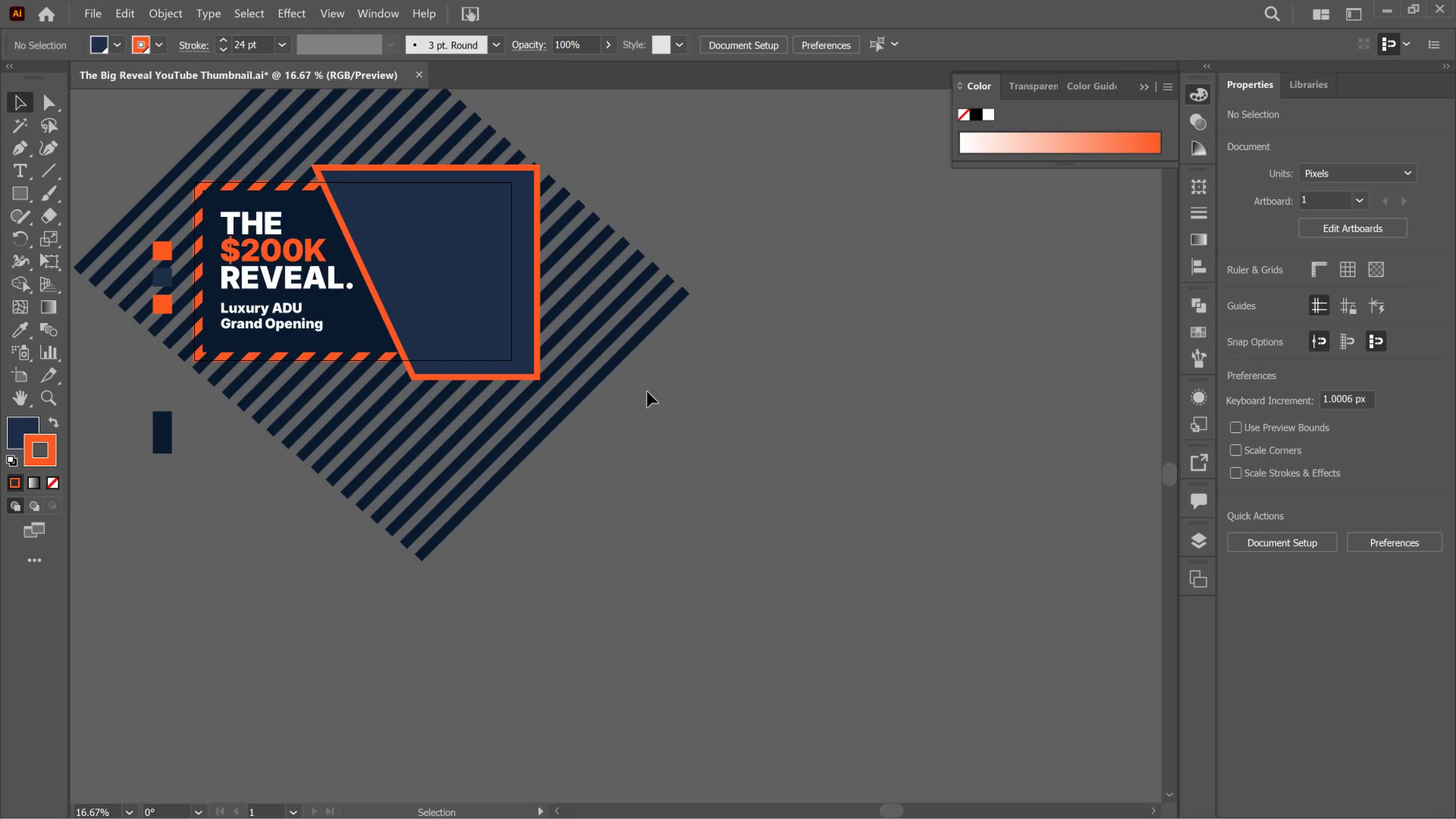 
left_click([647, 392])
 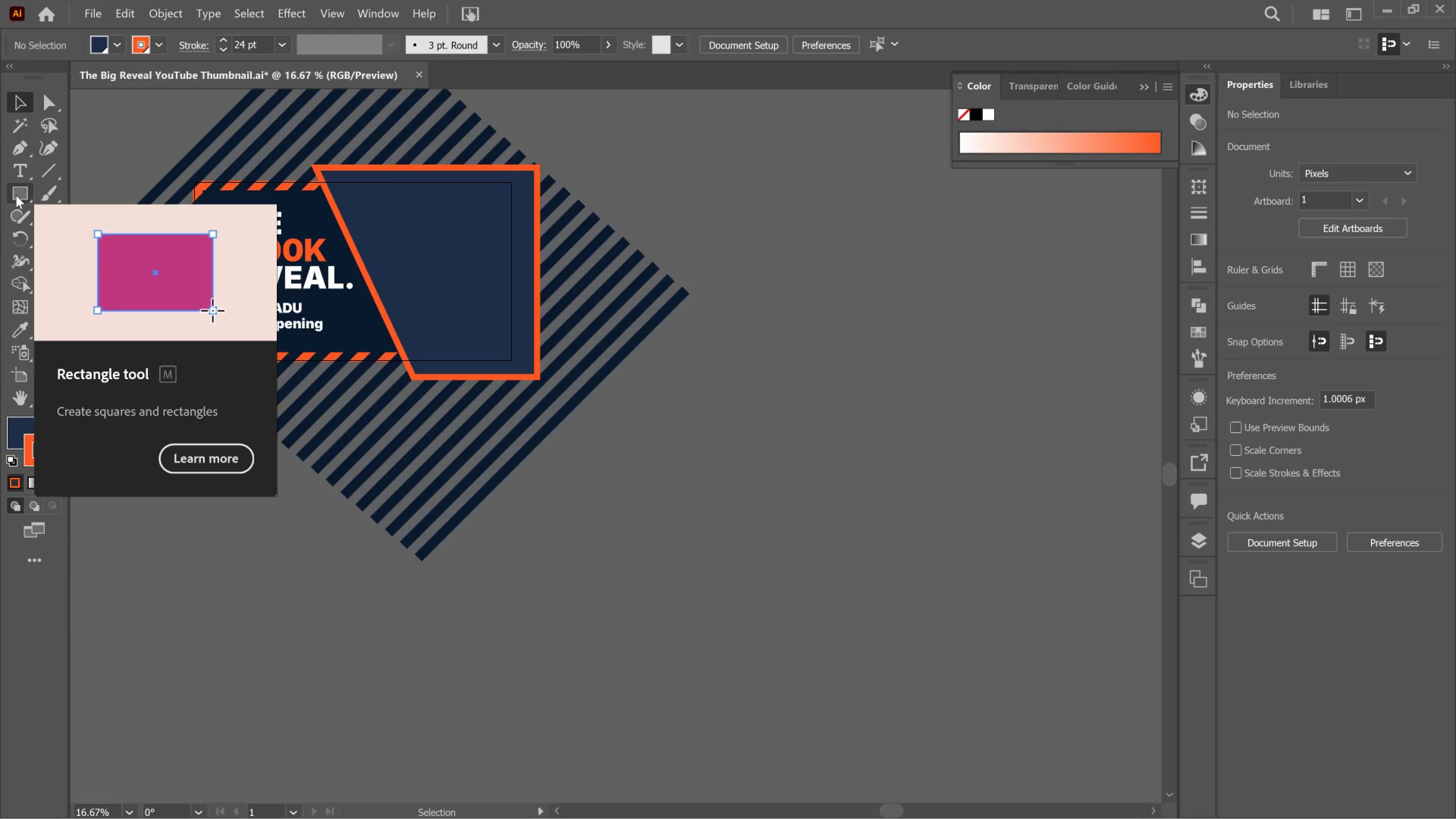 
wait(61.61)
 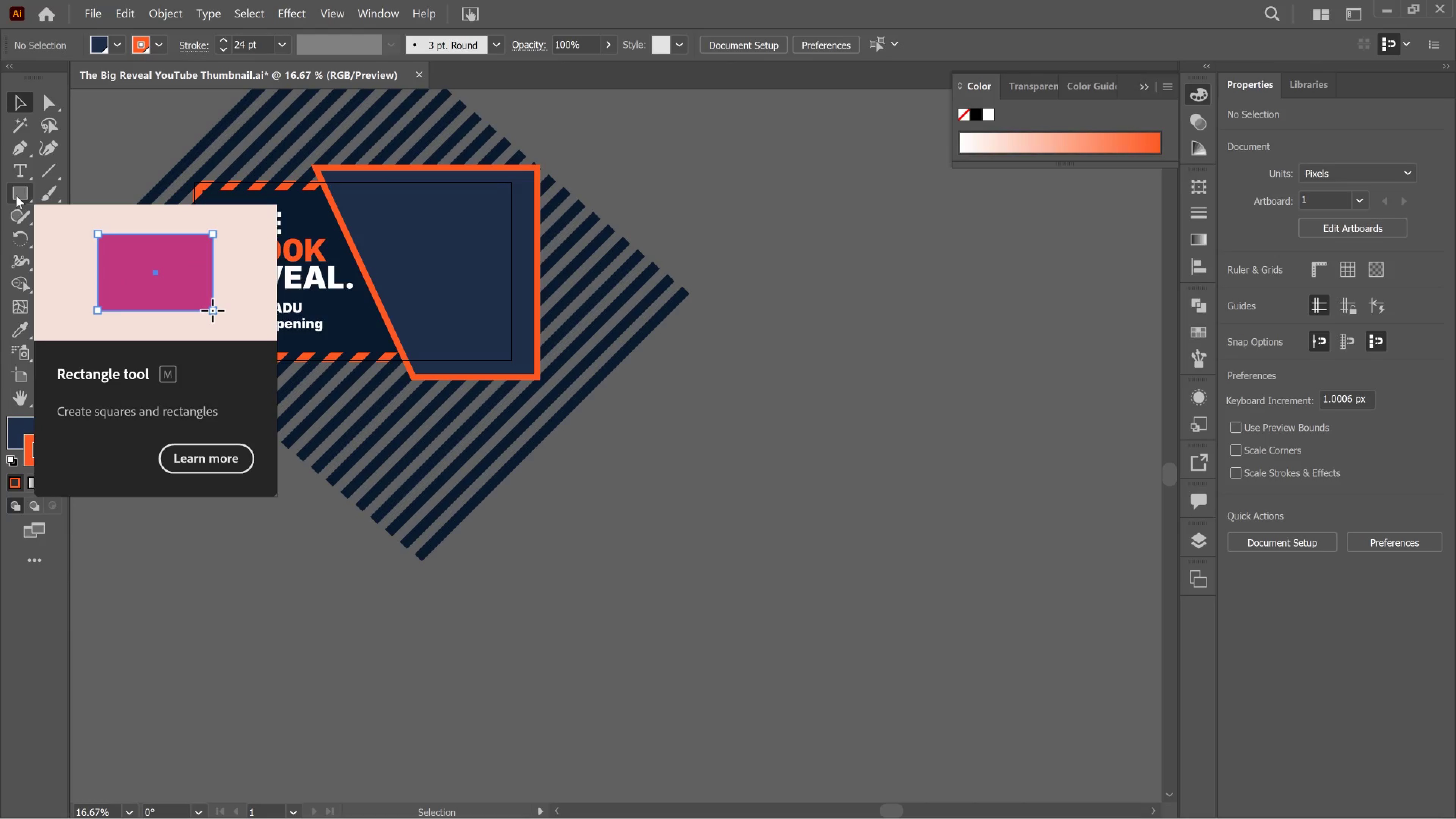 
left_click_drag(start_coordinate=[1120, 788], to_coordinate=[1123, 797])
 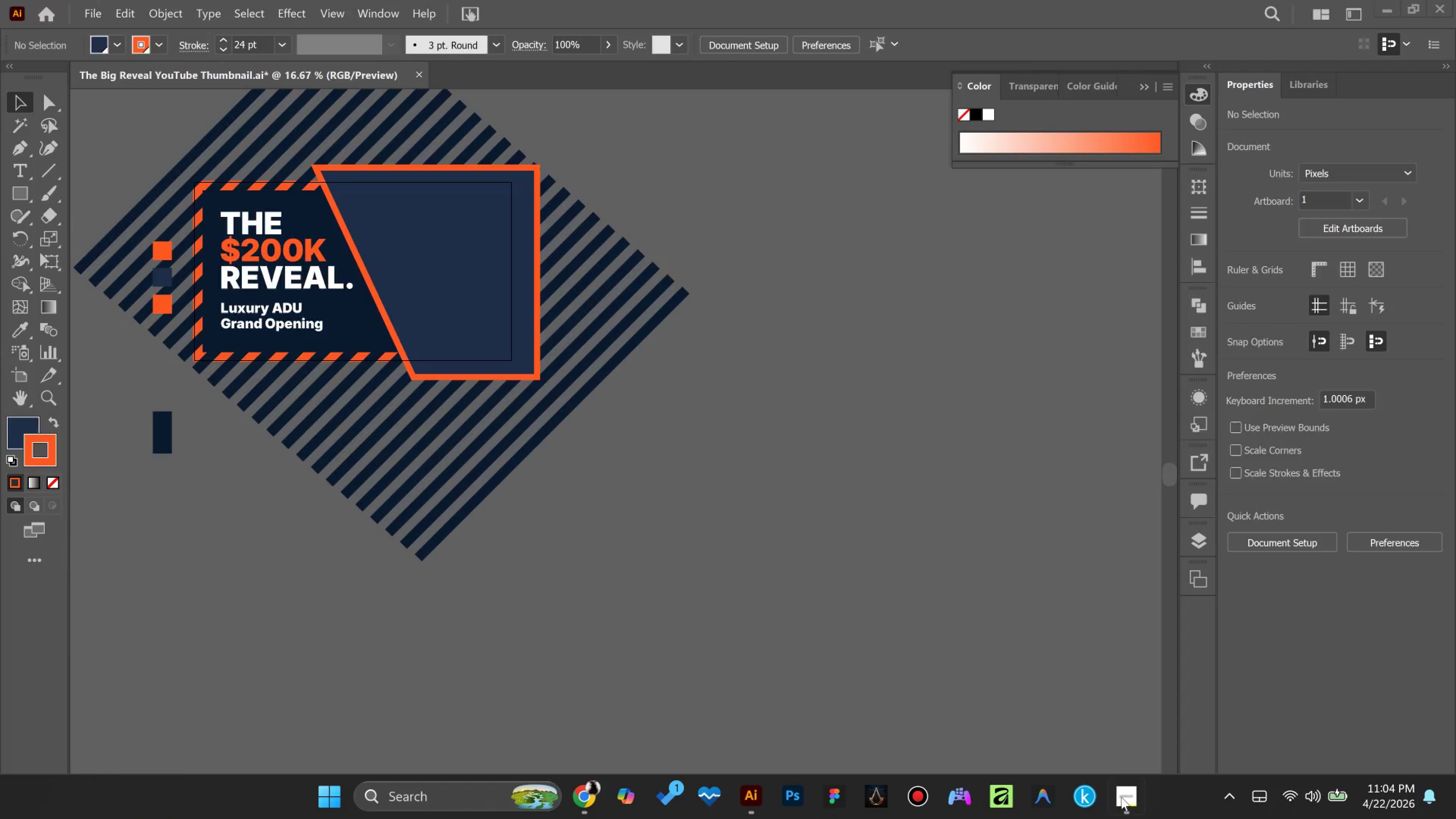 
left_click([1121, 797])